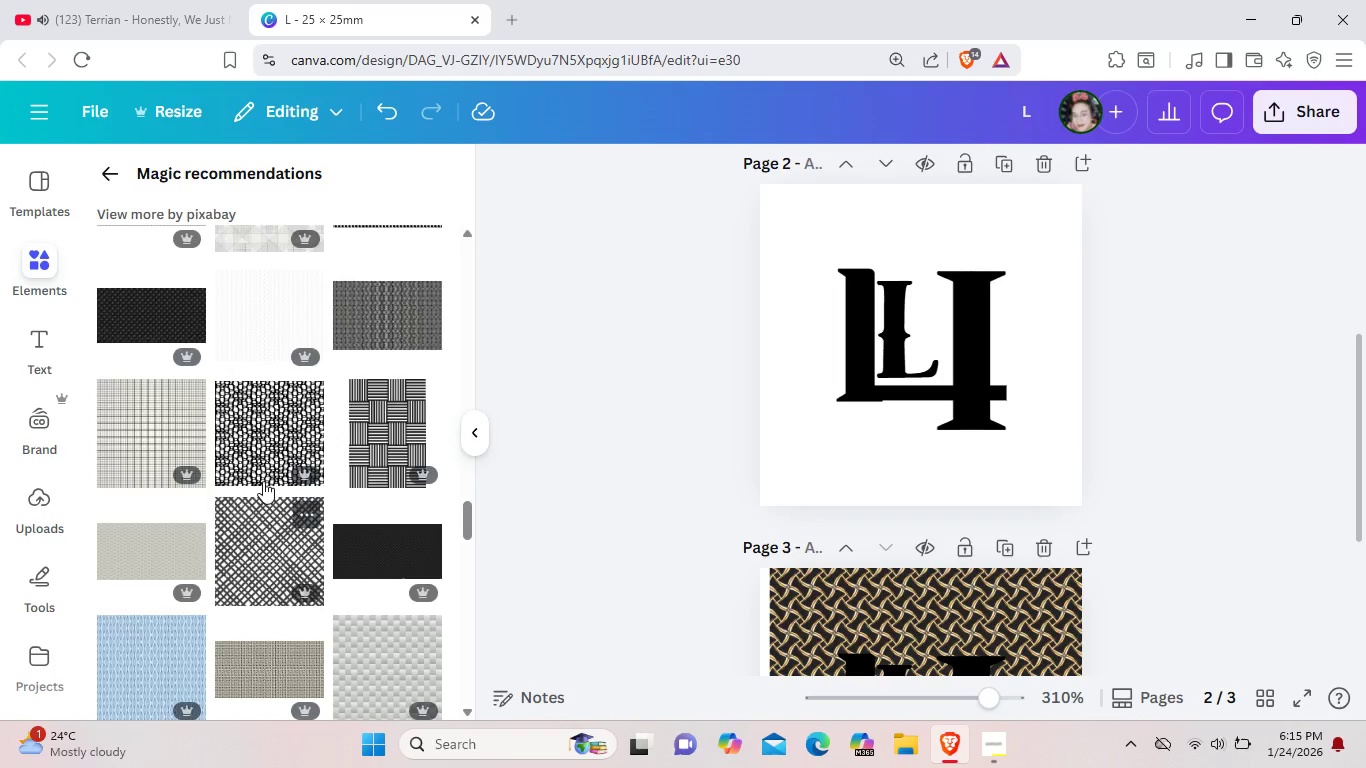 
scroll: coordinate [394, 460], scroll_direction: up, amount: 4.0
 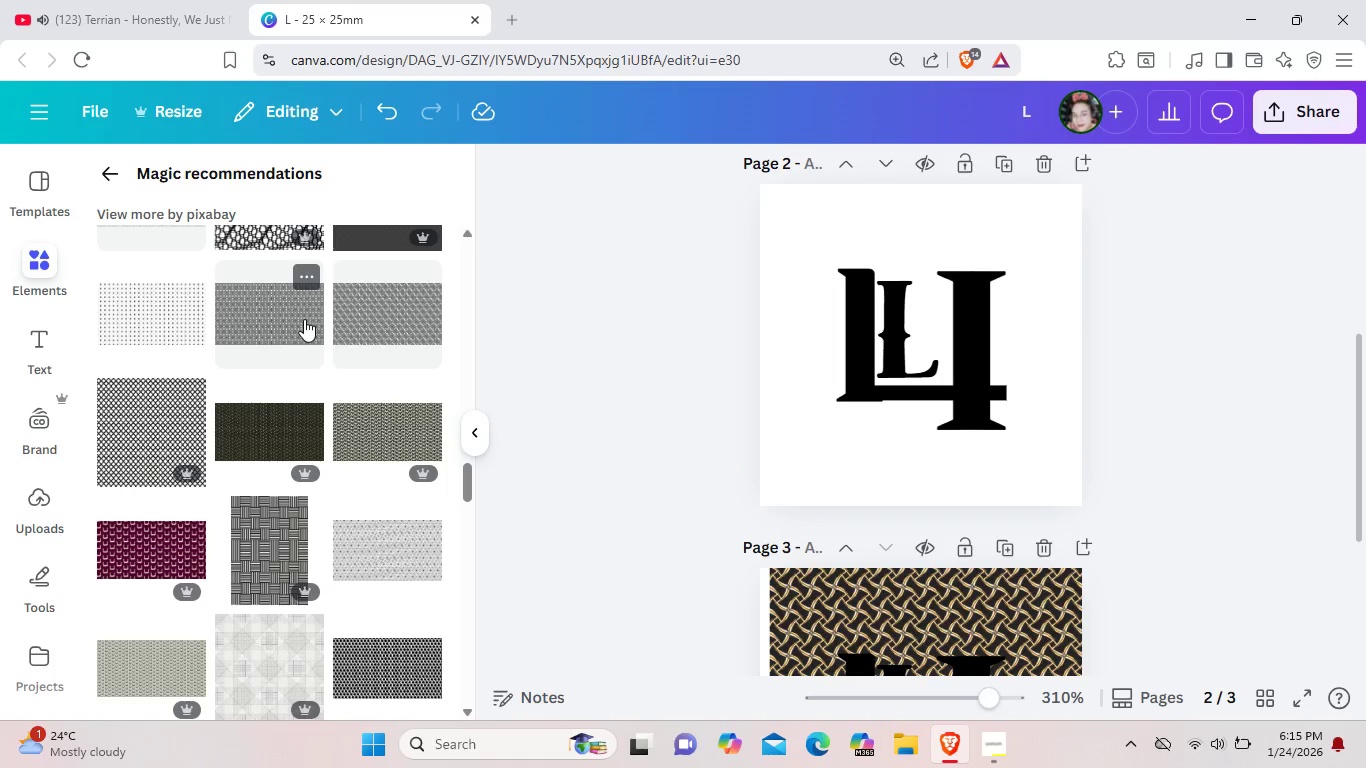 
left_click([304, 319])
 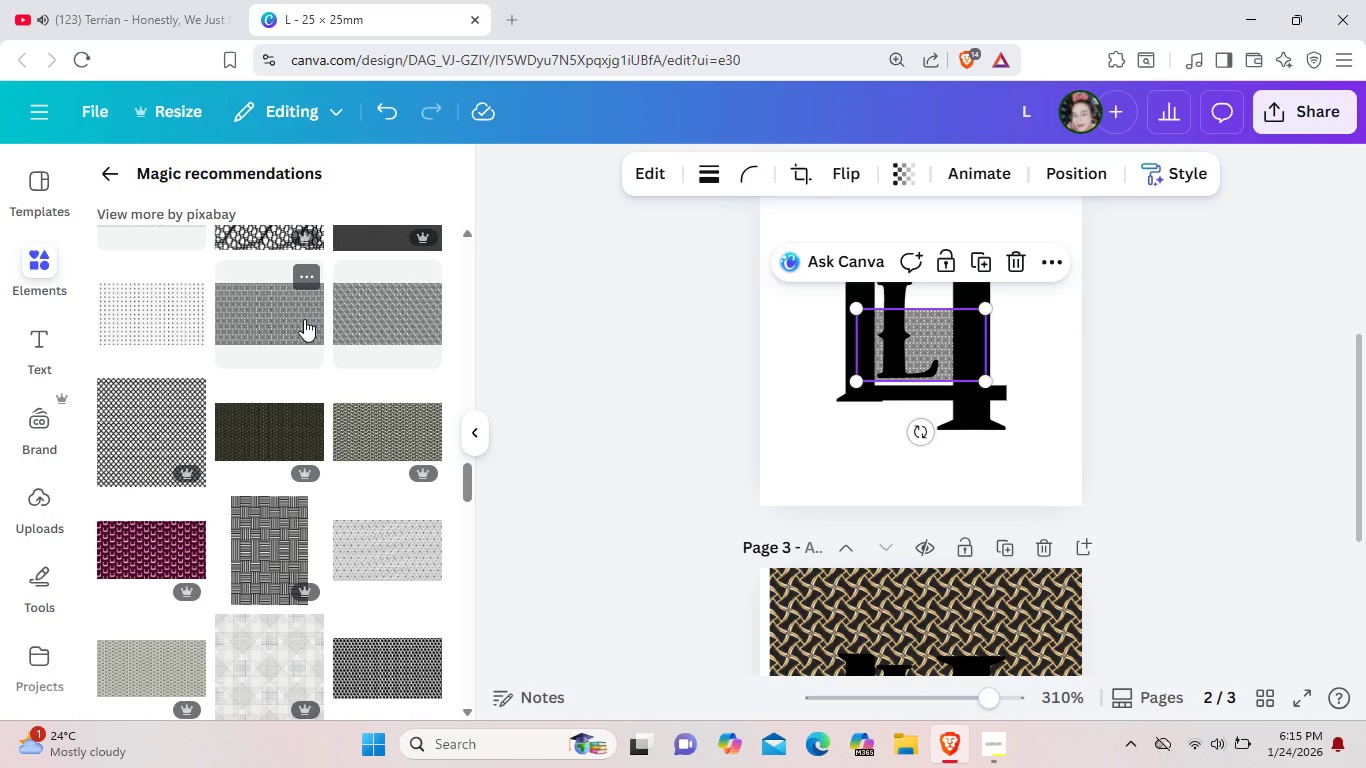 
left_click_drag(start_coordinate=[852, 312], to_coordinate=[776, 184])
 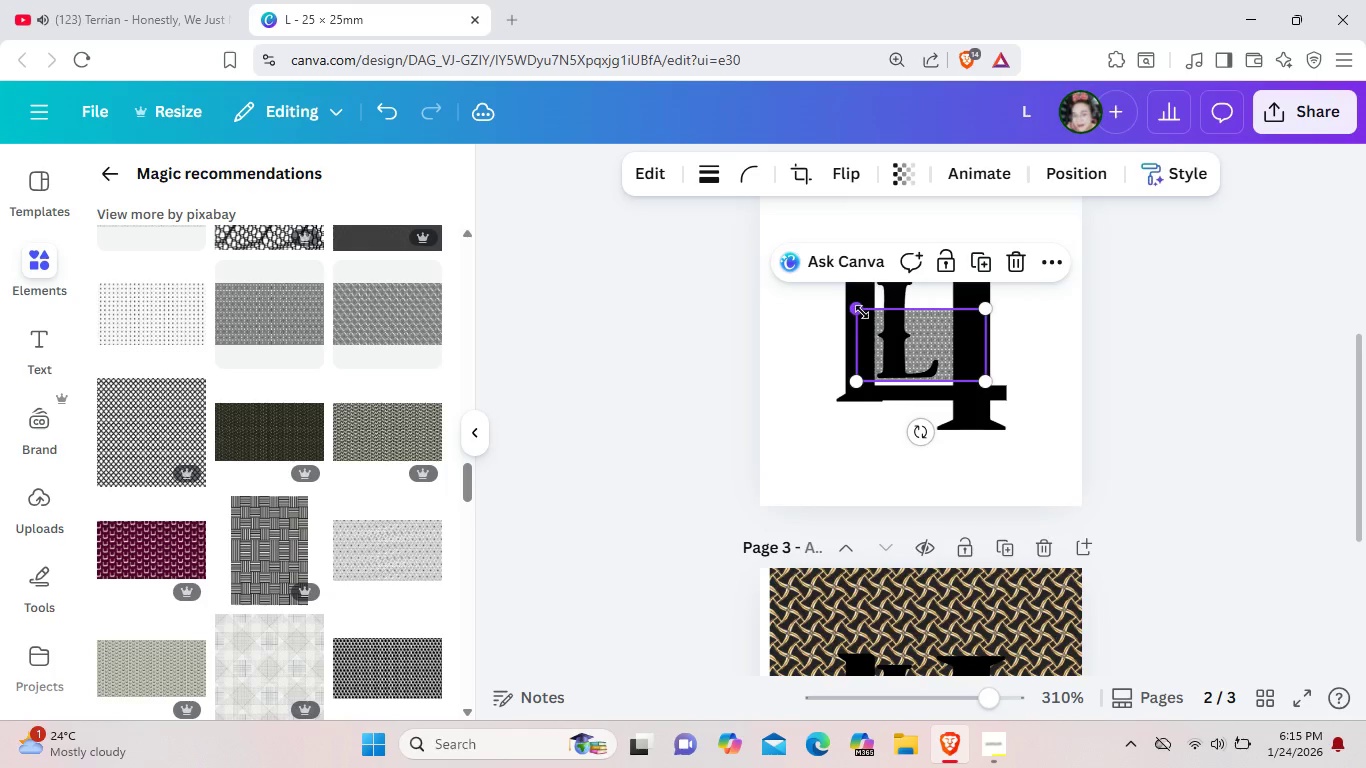 
left_click_drag(start_coordinate=[862, 312], to_coordinate=[806, 229])
 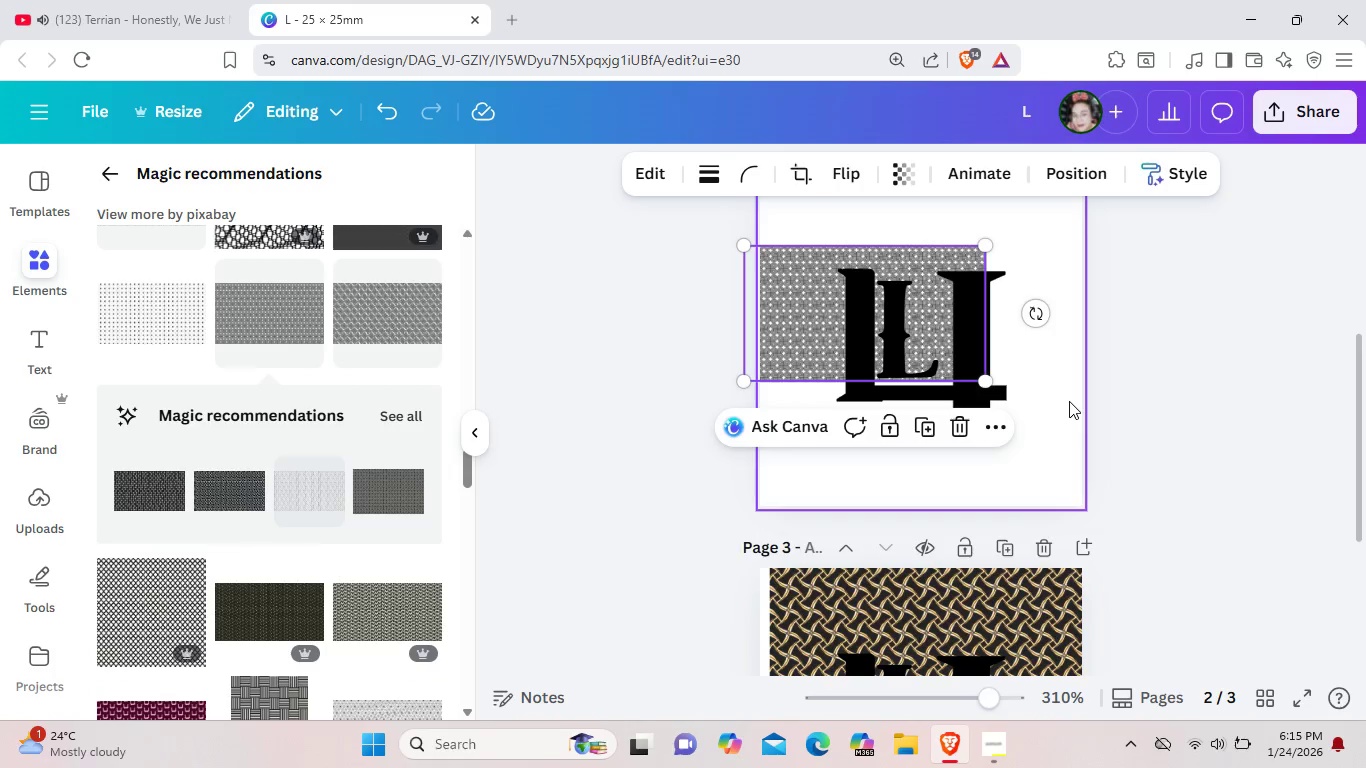 
left_click([1069, 401])
 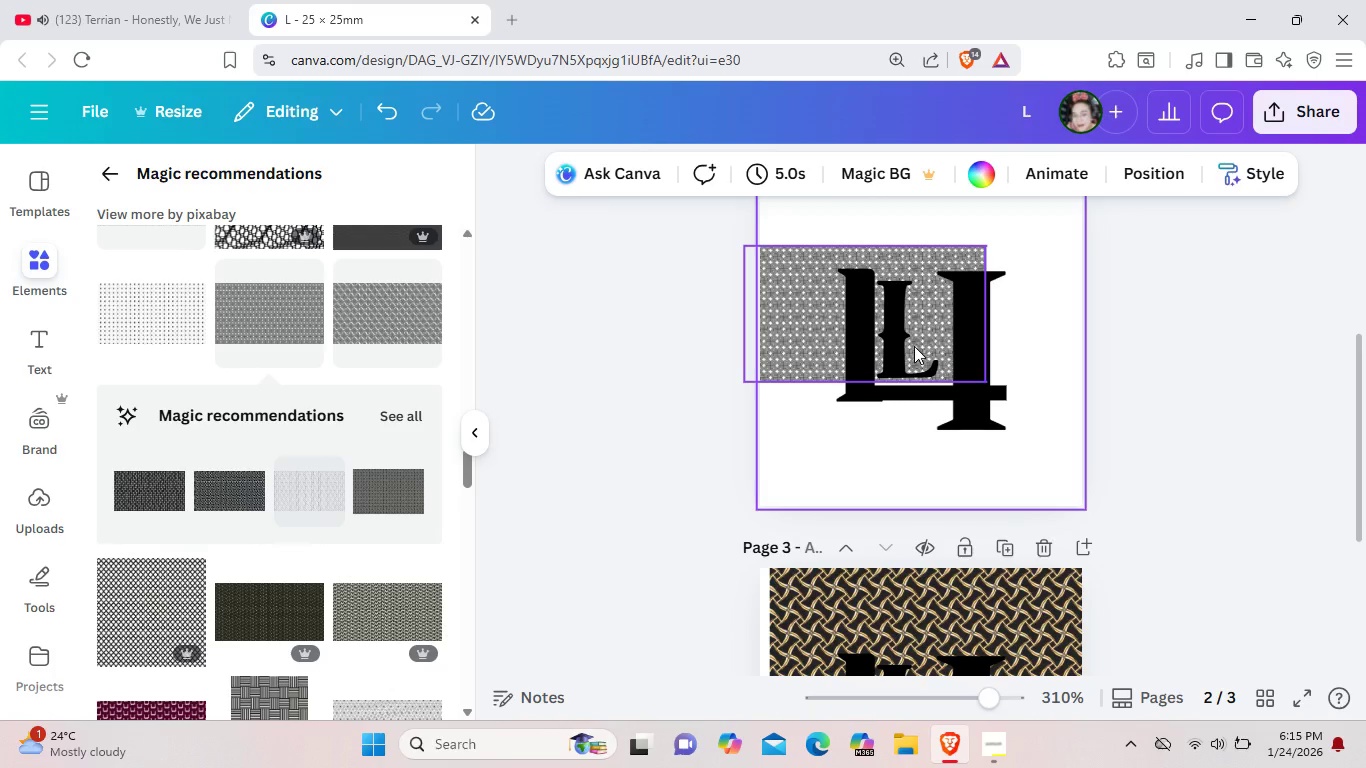 
left_click_drag(start_coordinate=[914, 346], to_coordinate=[963, 378])
 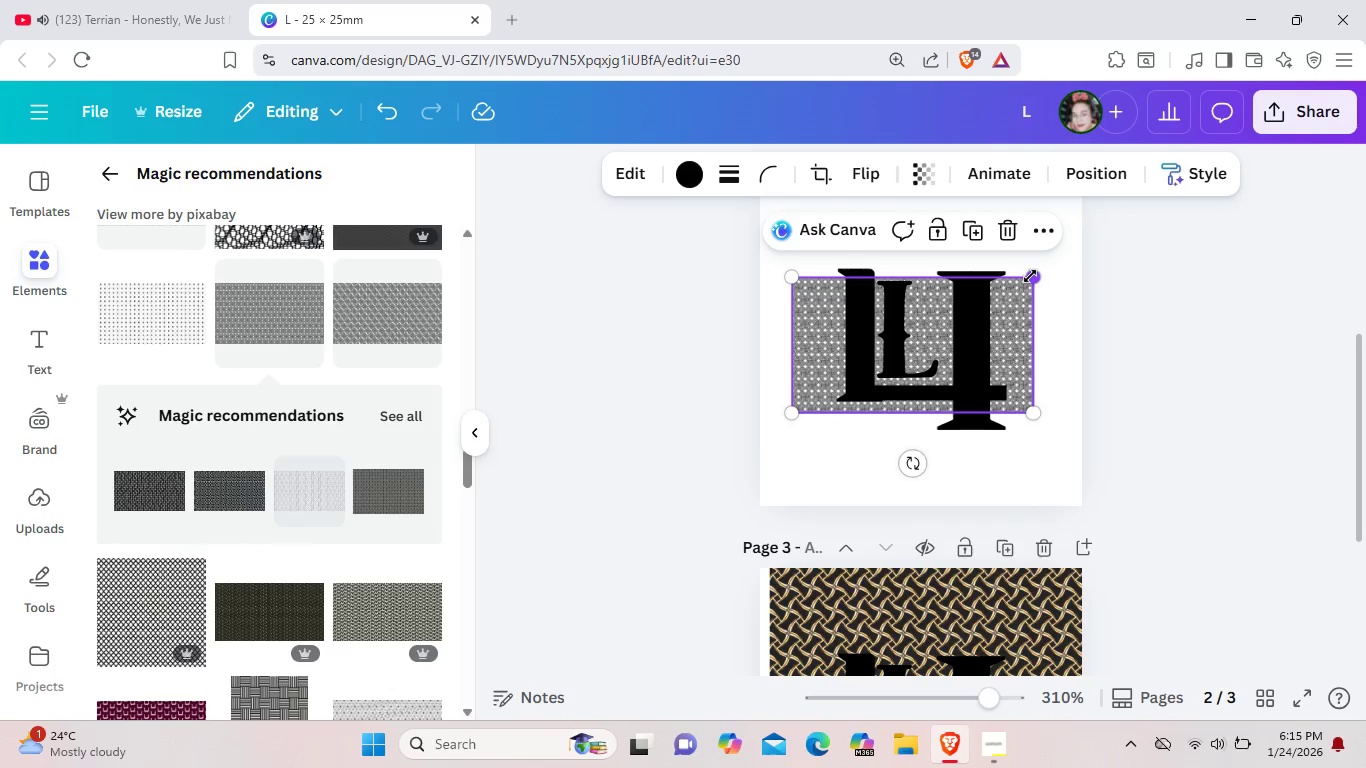 
left_click_drag(start_coordinate=[1030, 276], to_coordinate=[1061, 175])
 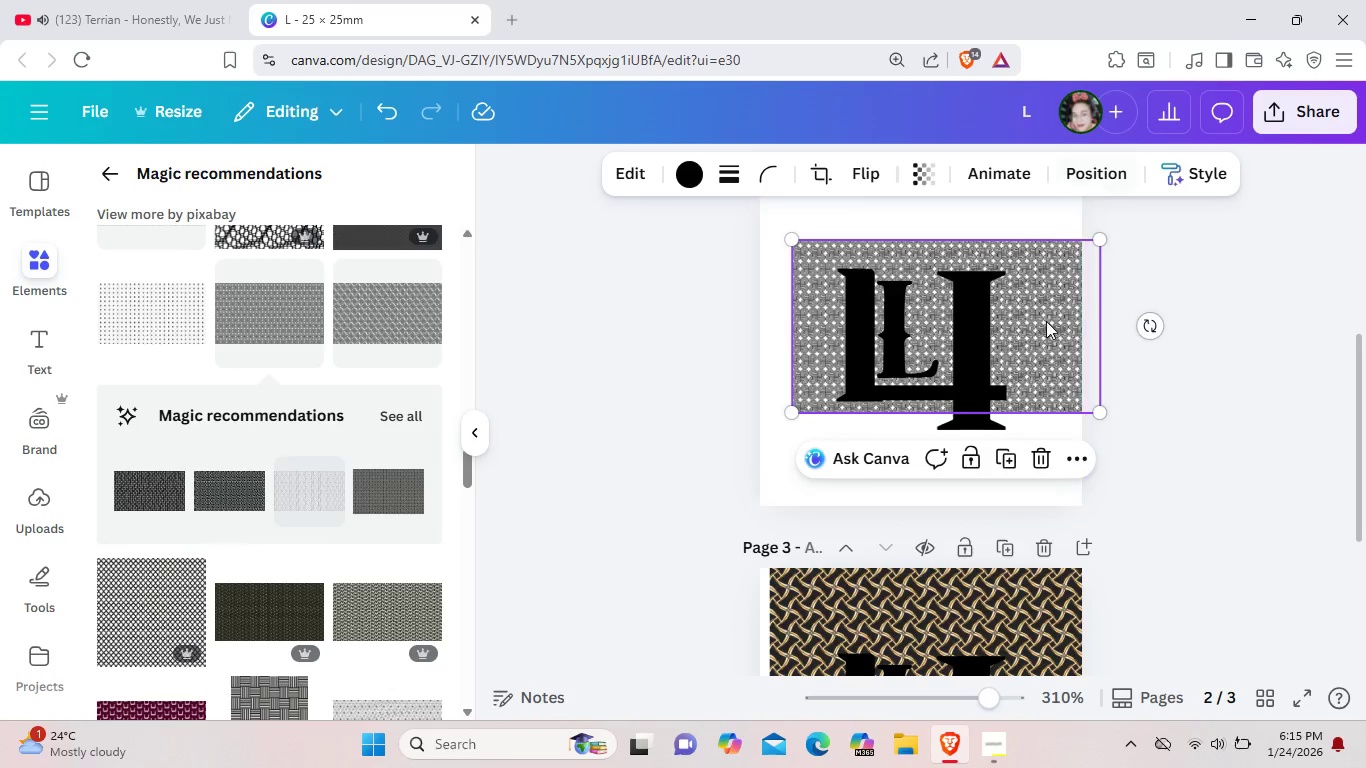 
left_click_drag(start_coordinate=[1047, 328], to_coordinate=[1021, 278])
 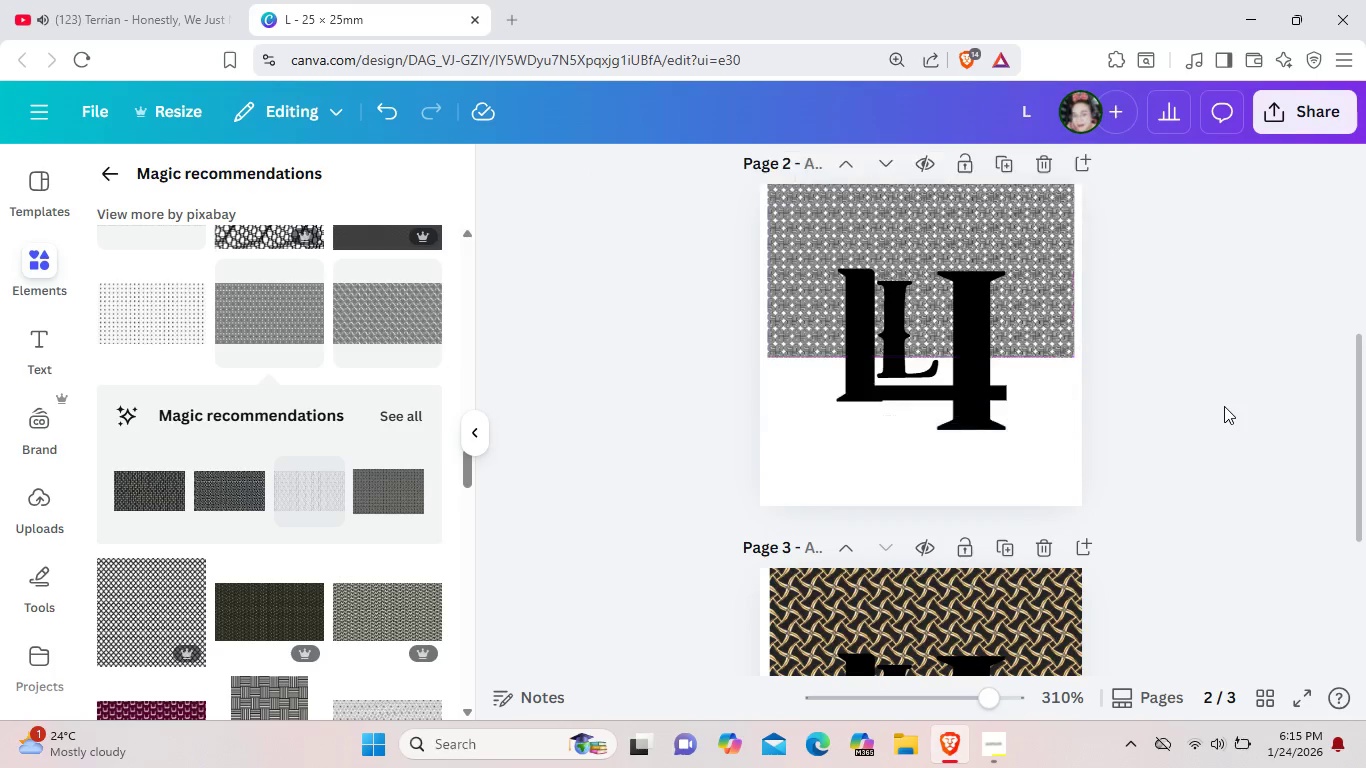 
left_click([1224, 406])
 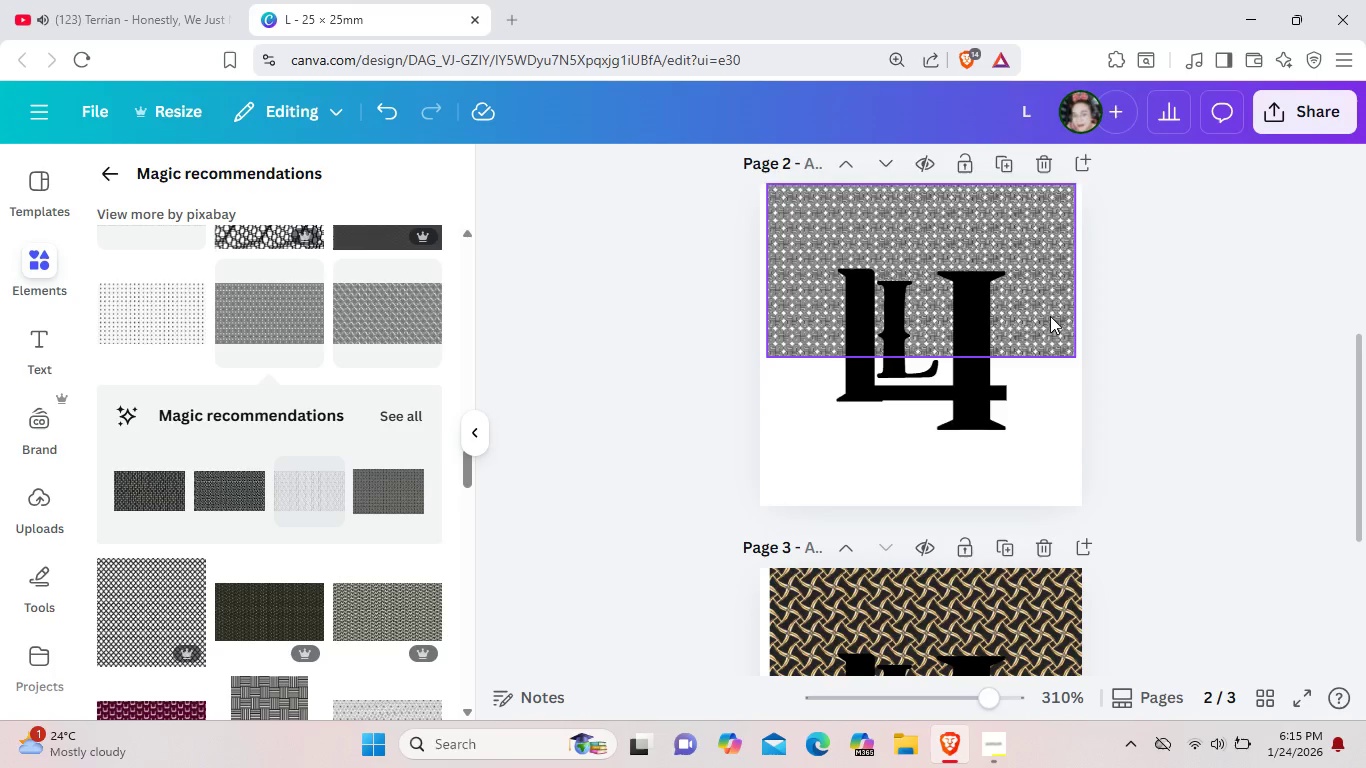 
left_click([1050, 316])
 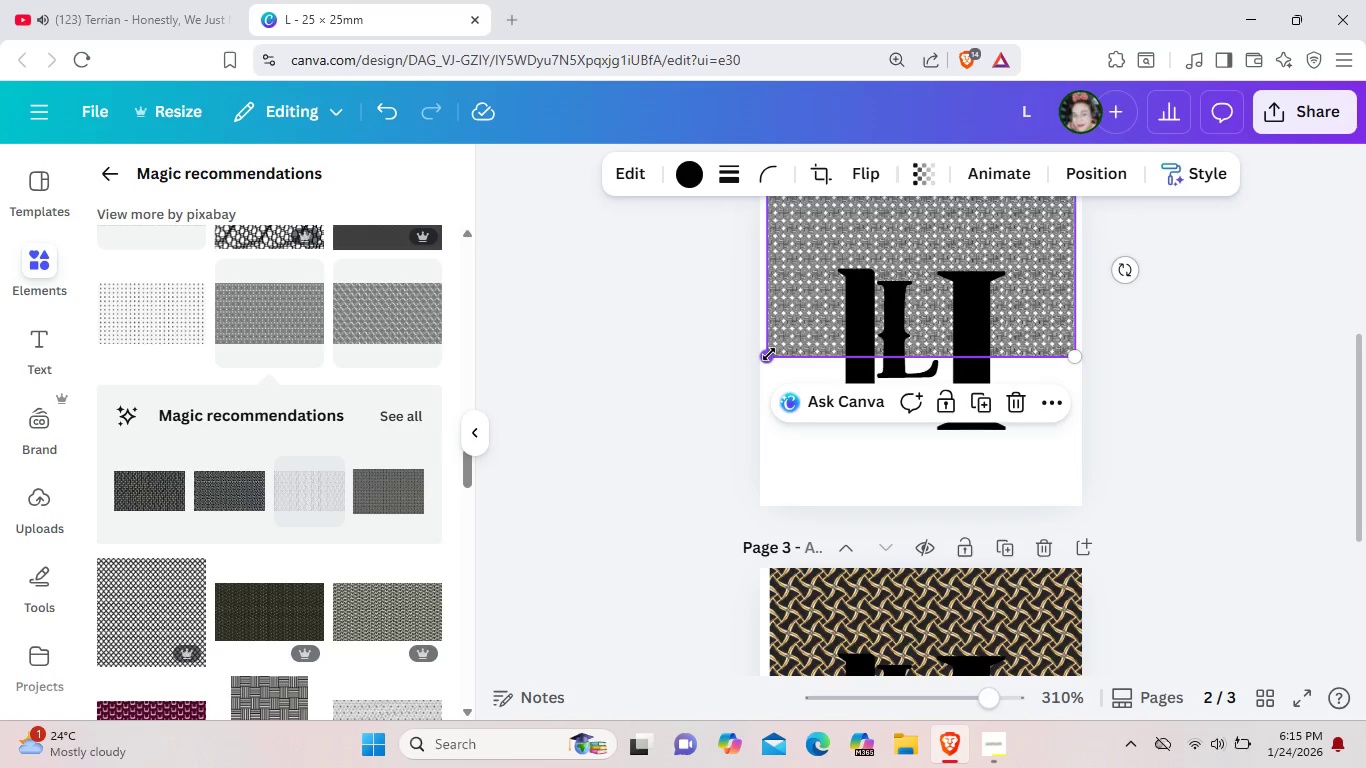 
left_click_drag(start_coordinate=[769, 354], to_coordinate=[754, 360])
 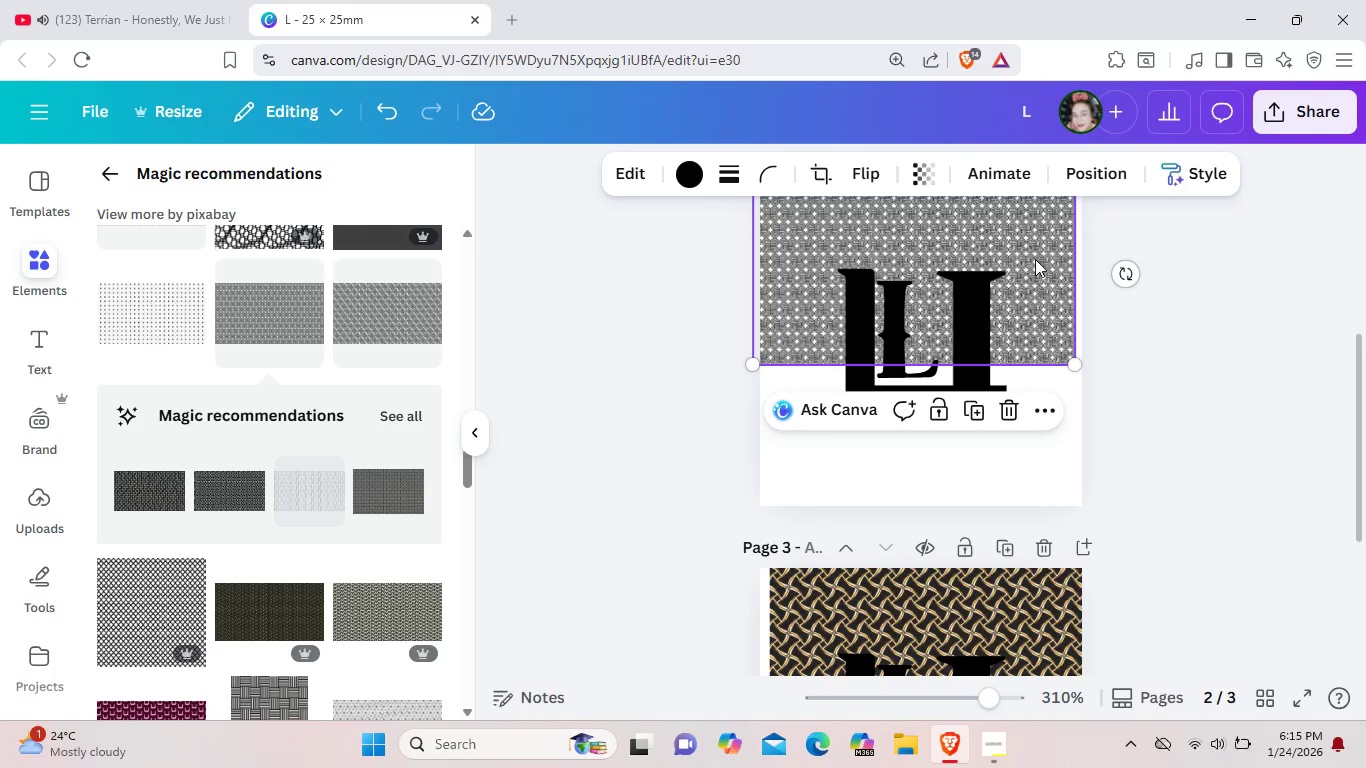 
right_click([1035, 259])
 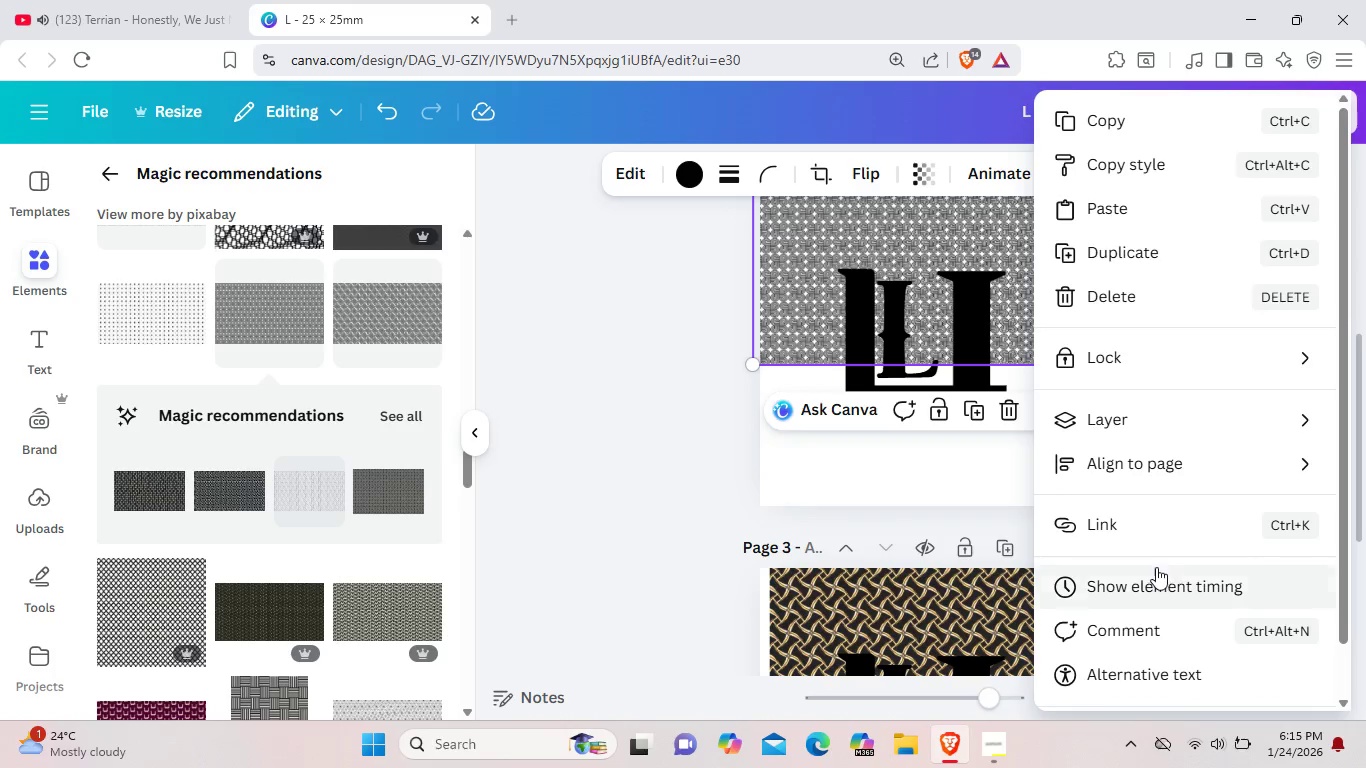 
scroll: coordinate [1157, 606], scroll_direction: down, amount: 14.0
 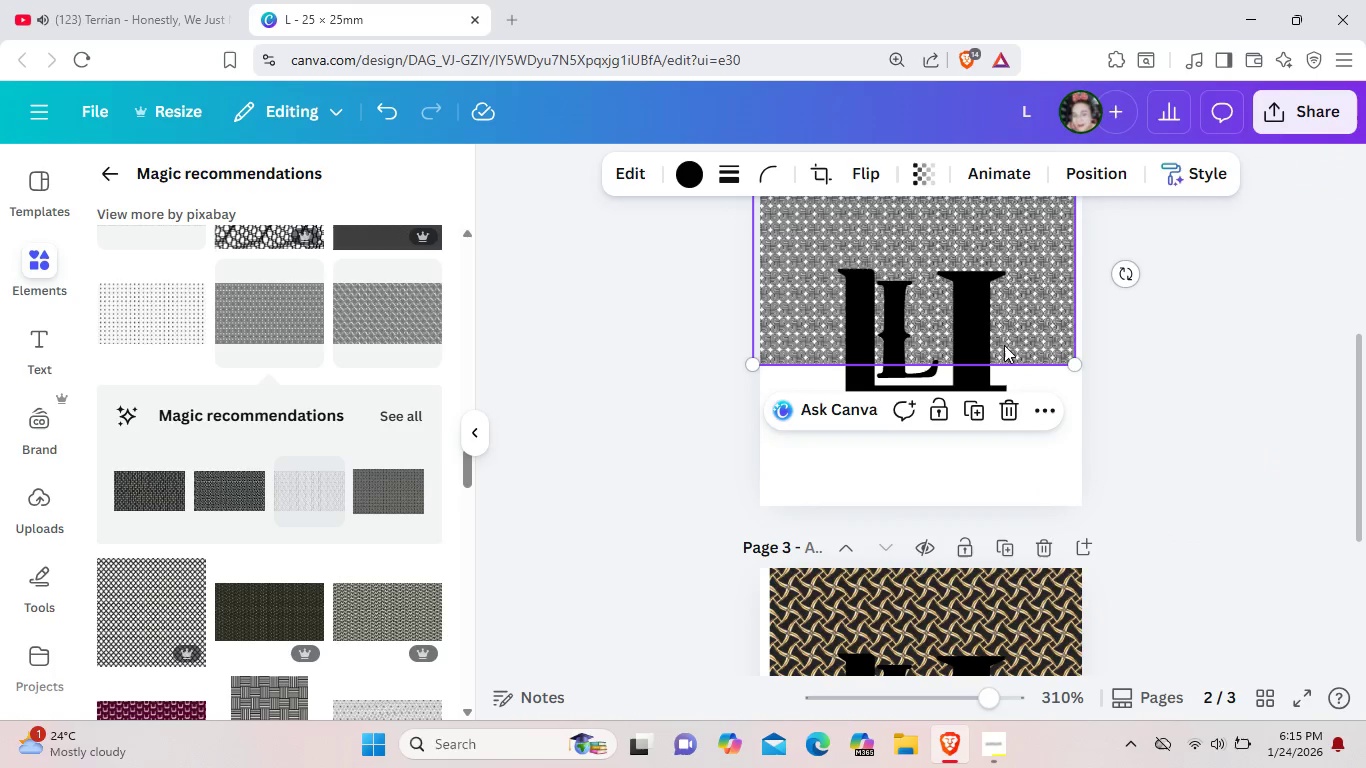 
left_click([1004, 345])
 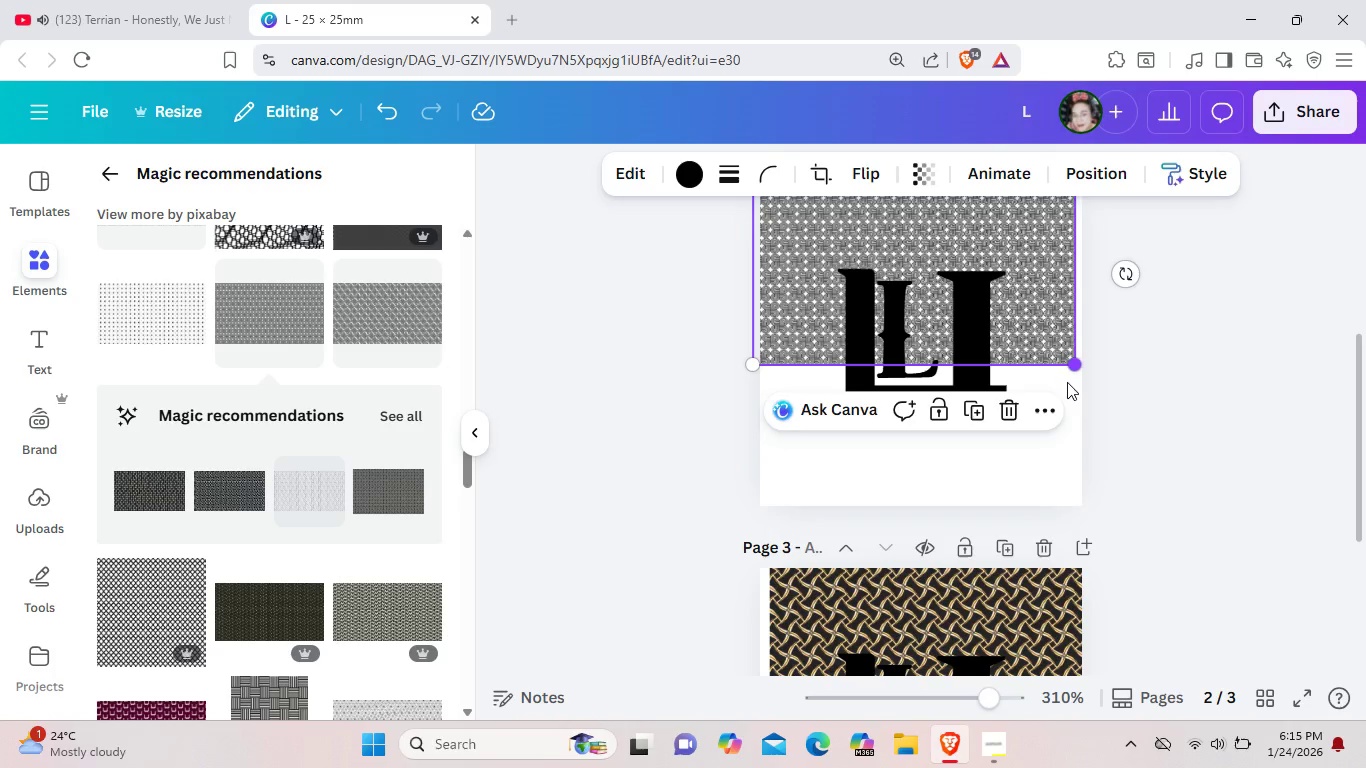 
left_click_drag(start_coordinate=[1066, 365], to_coordinate=[1133, 691])
 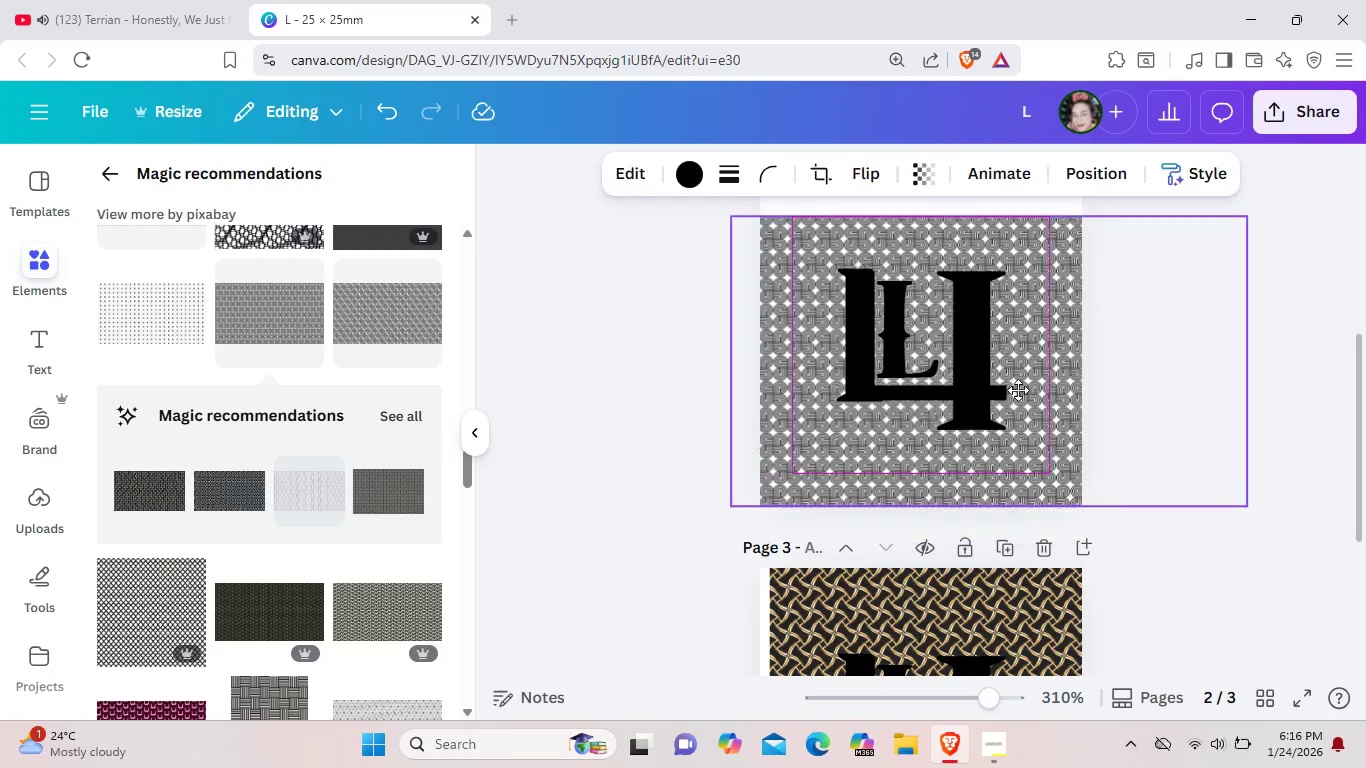 
left_click_drag(start_coordinate=[1045, 350], to_coordinate=[1008, 366])
 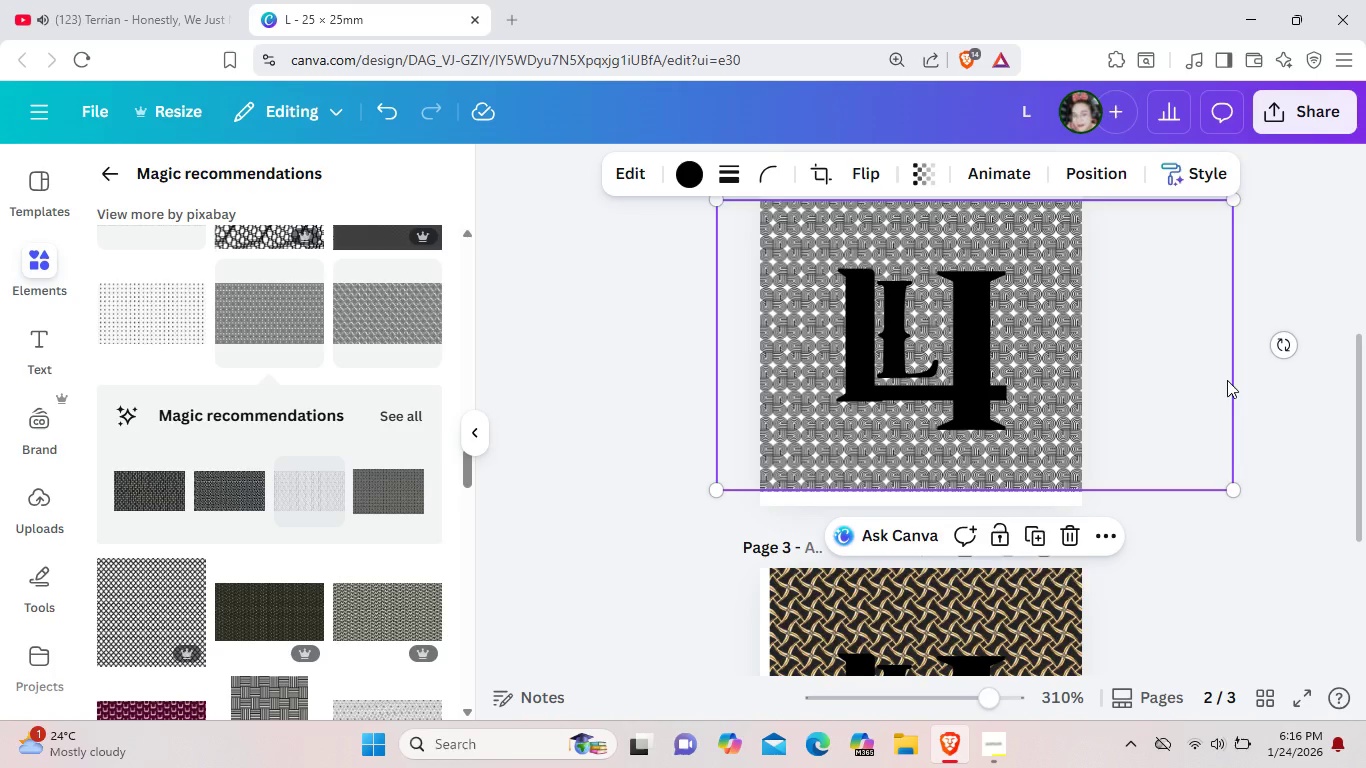 
left_click([1076, 532])
 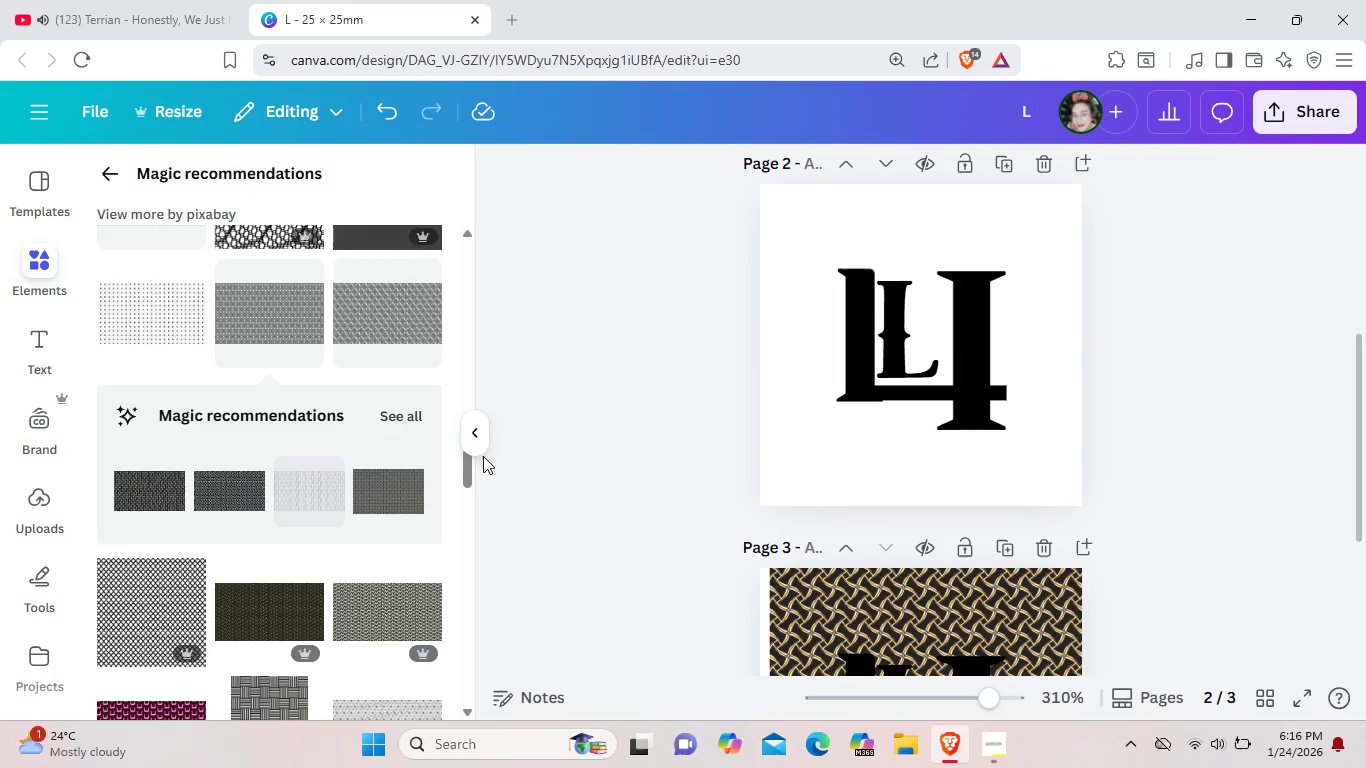 
scroll: coordinate [428, 515], scroll_direction: down, amount: 4.0
 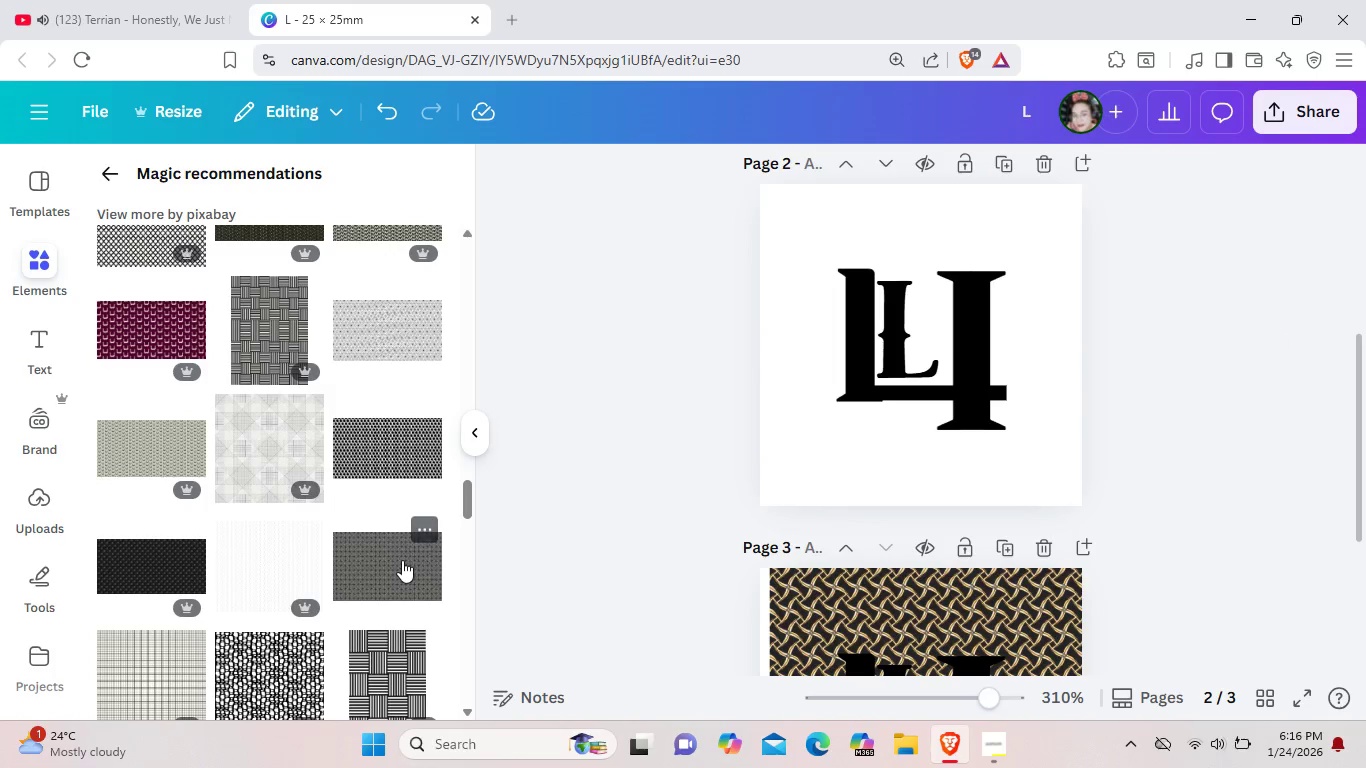 
left_click([402, 561])
 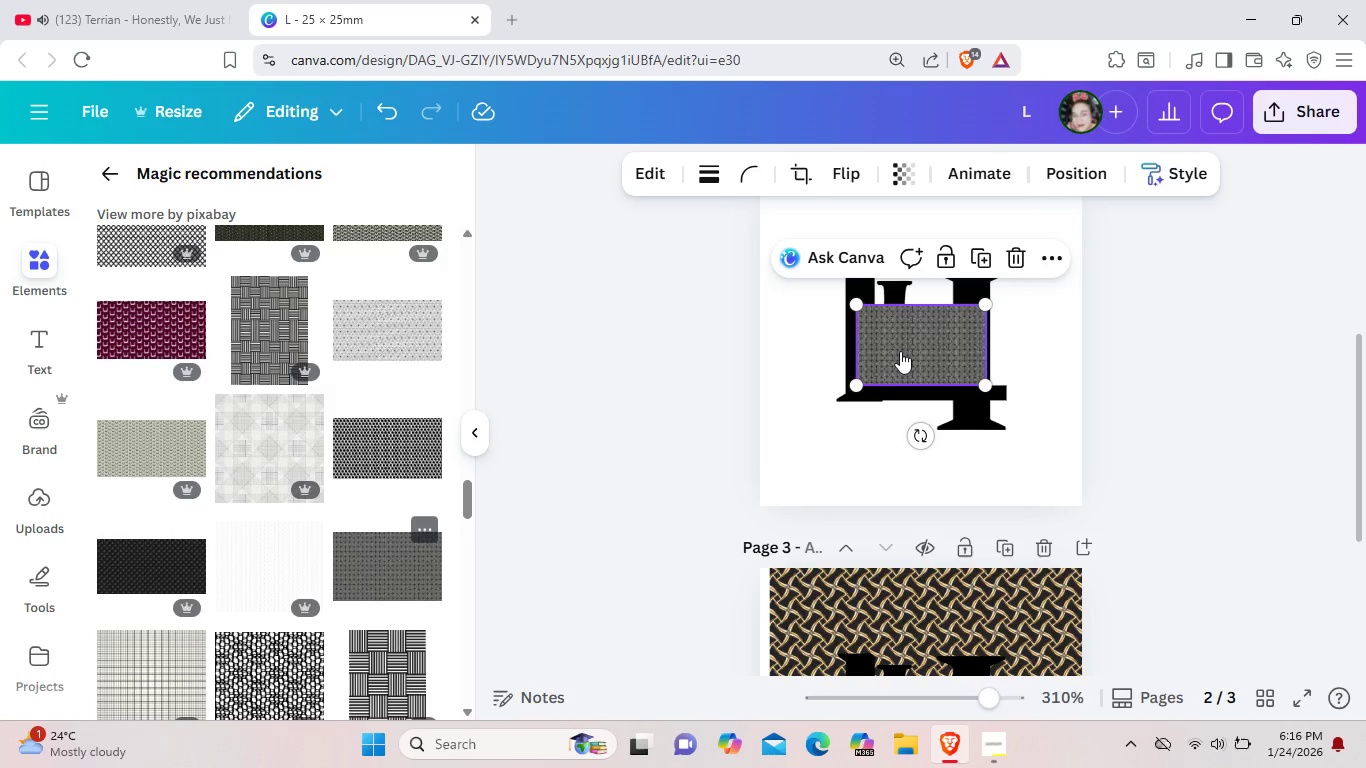 
right_click([904, 341])
 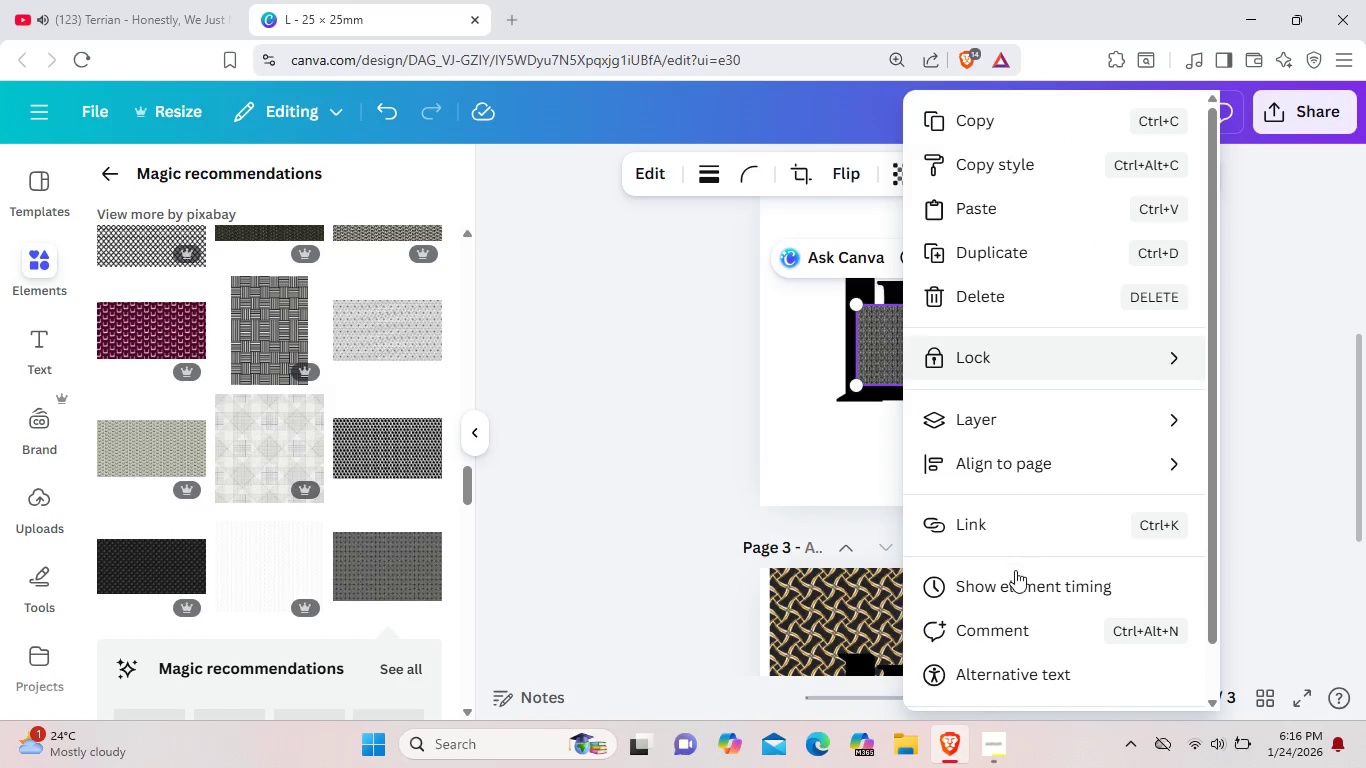 
scroll: coordinate [1212, 621], scroll_direction: down, amount: 18.0
 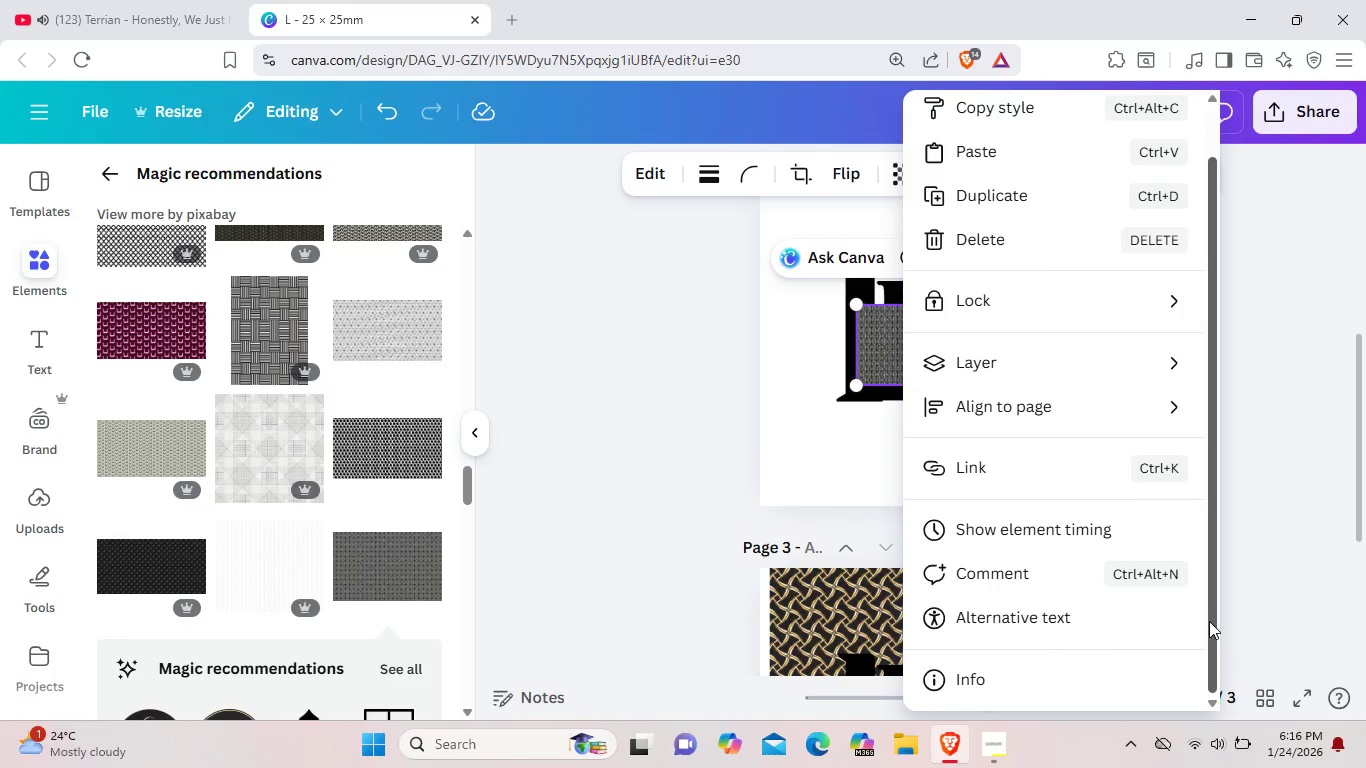 
scroll: coordinate [1209, 621], scroll_direction: up, amount: 5.0
 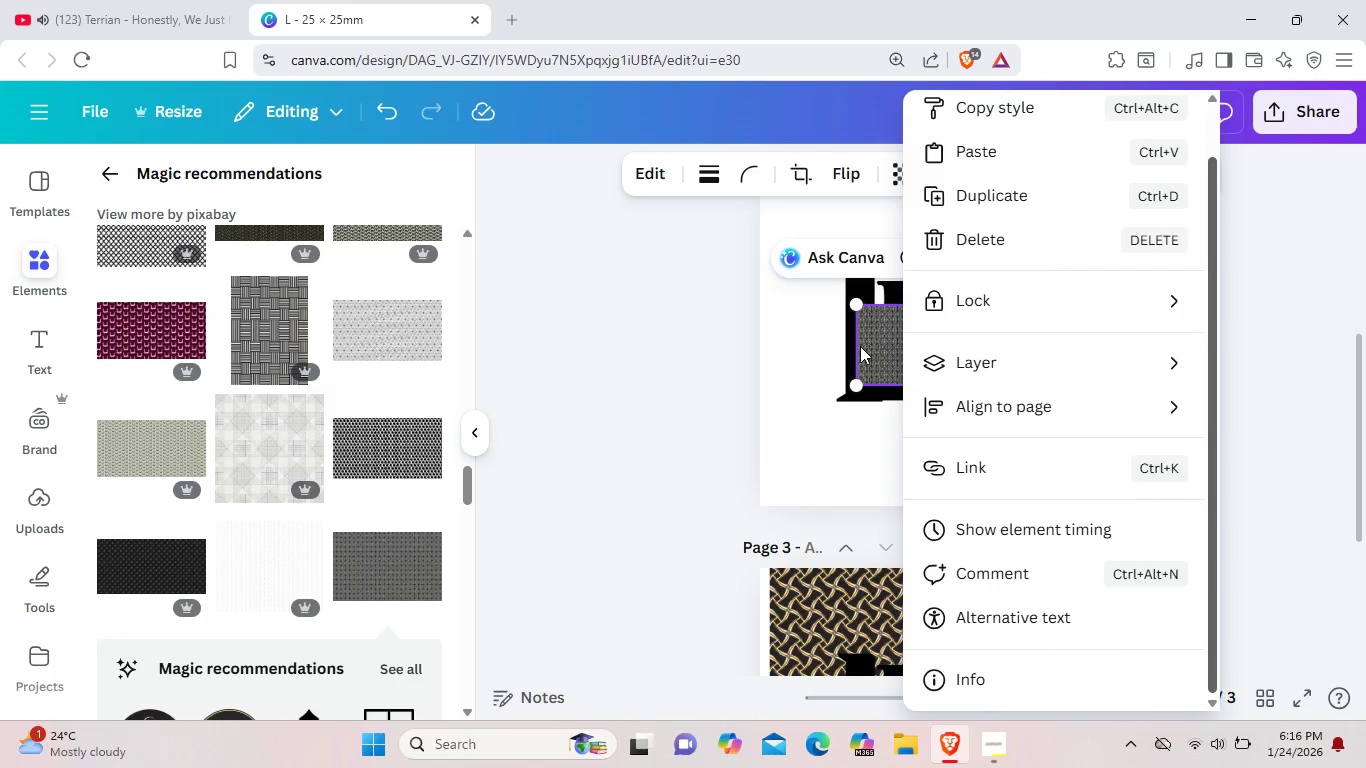 
left_click([860, 346])
 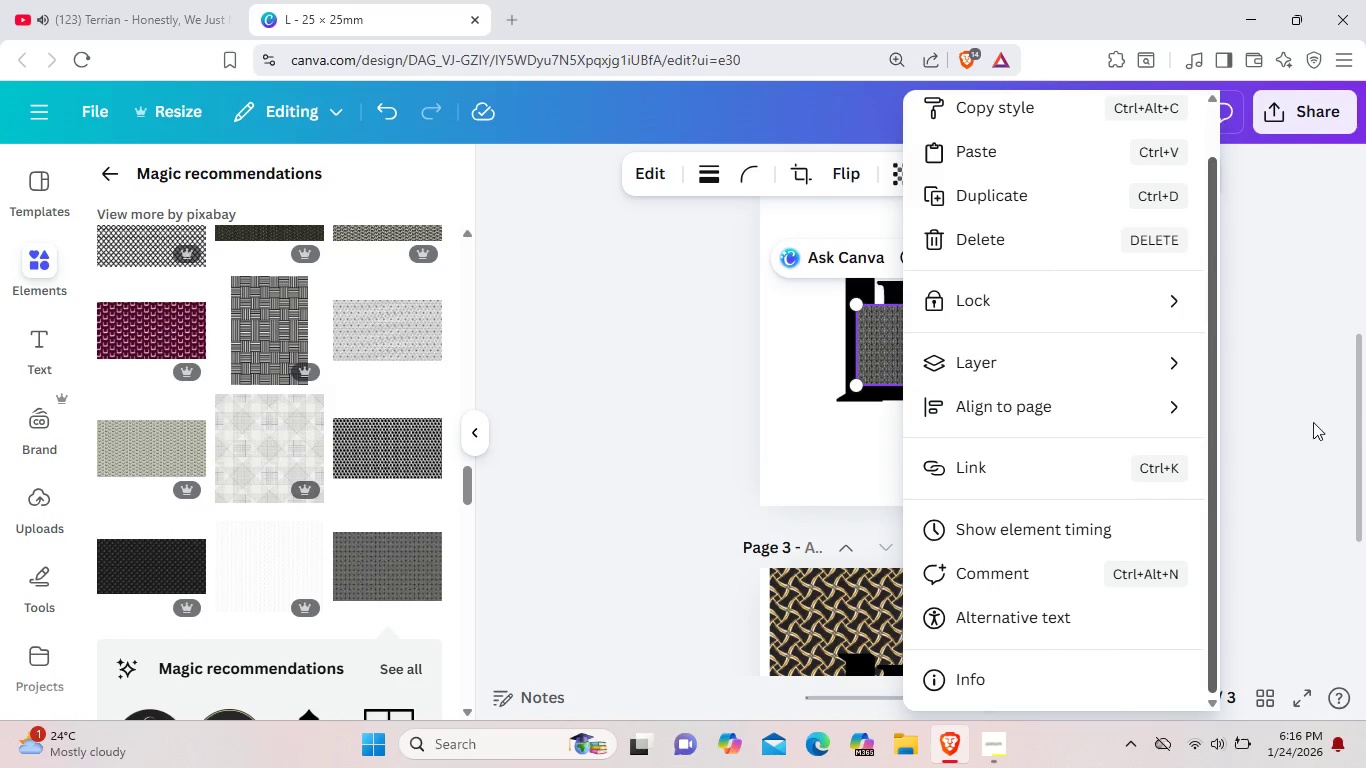 
left_click([1310, 420])
 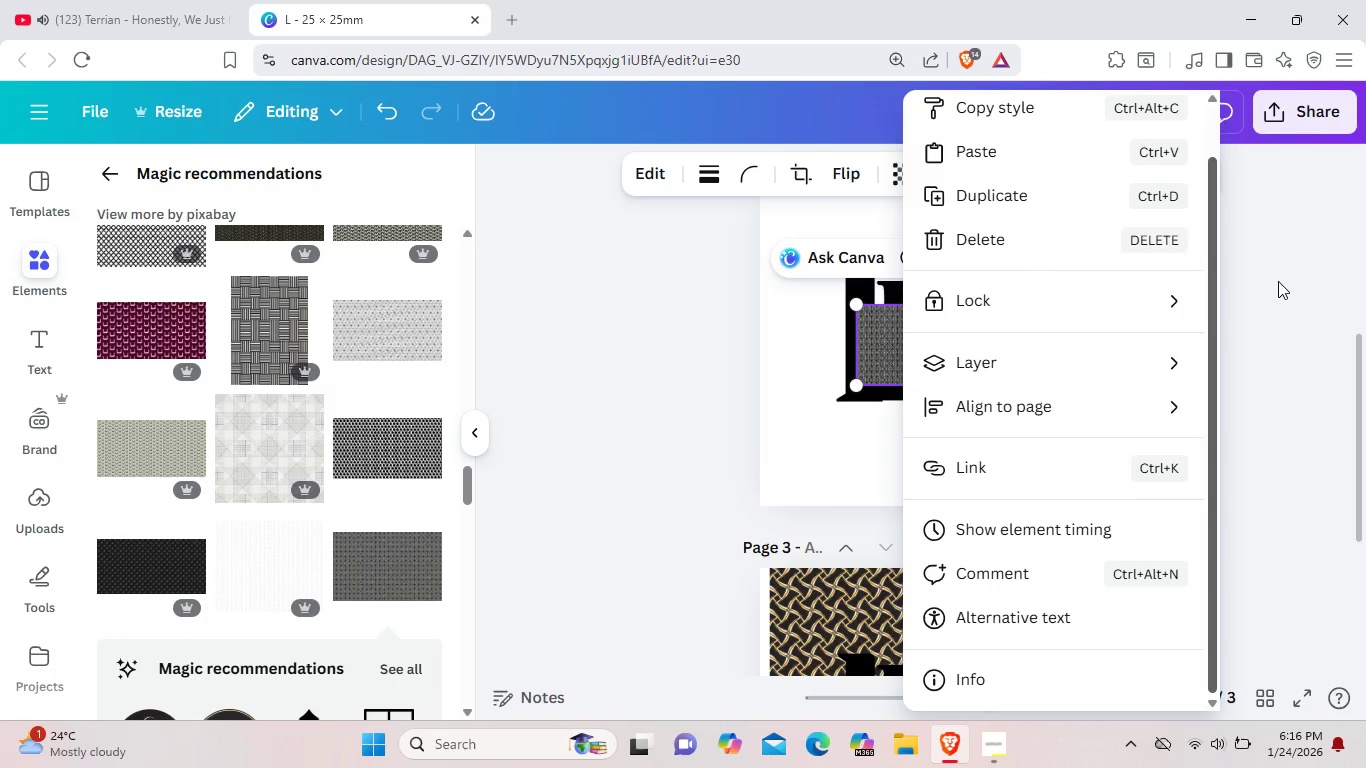 
left_click([1278, 281])
 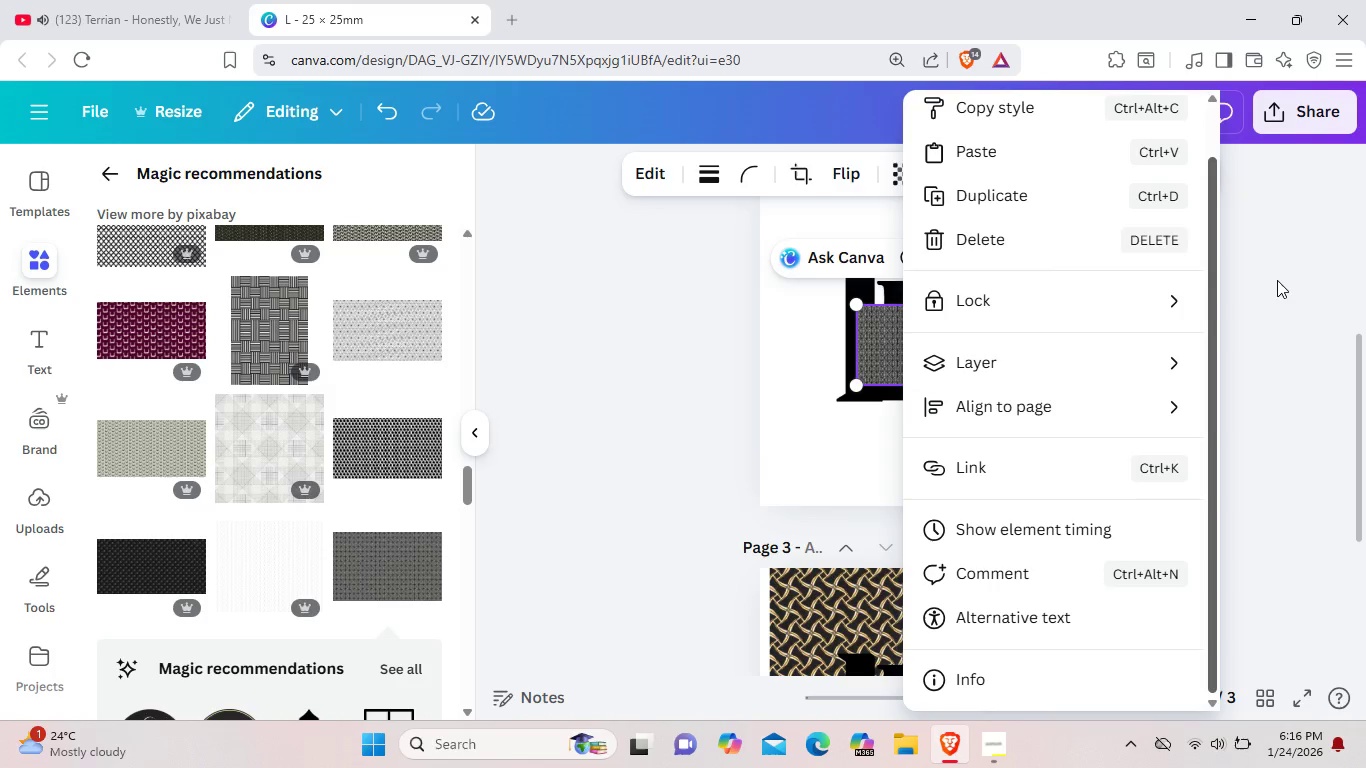 
double_click([1277, 280])
 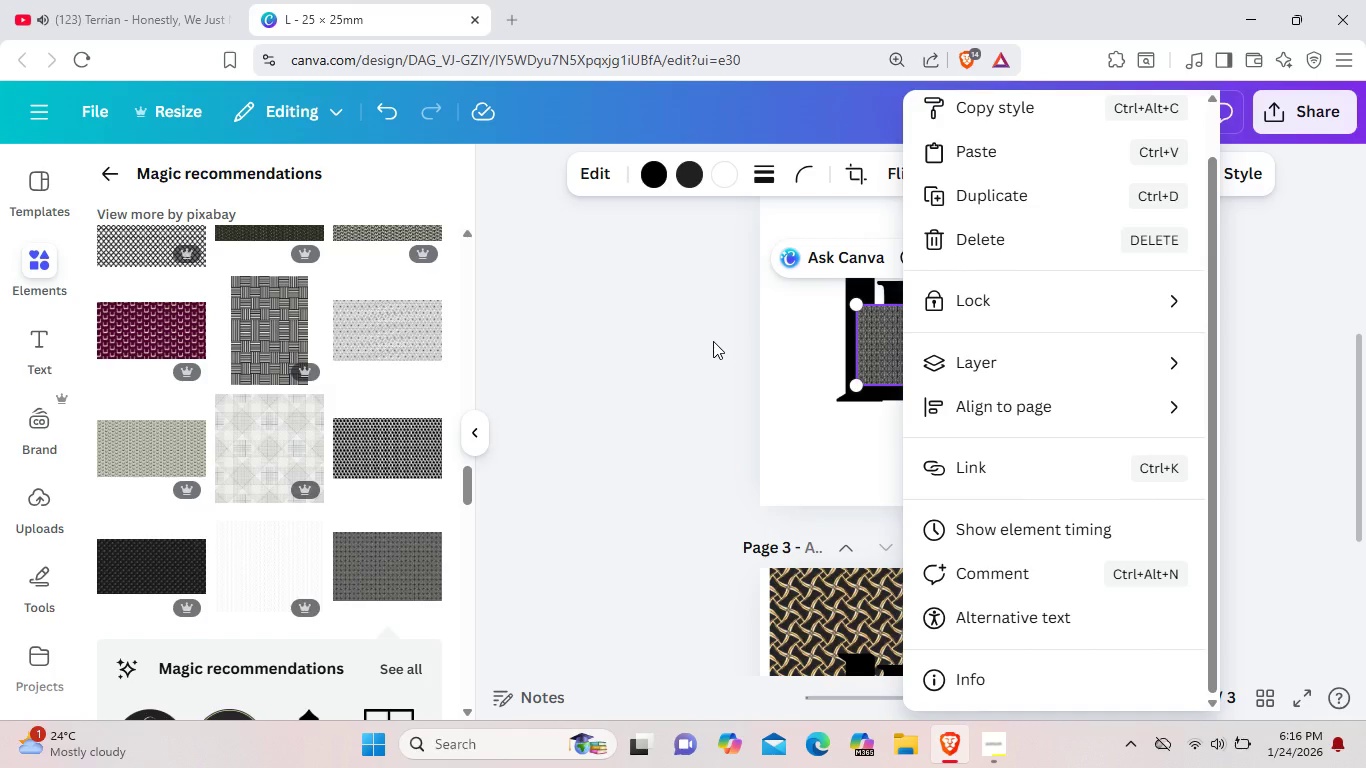 
left_click_drag(start_coordinate=[713, 341], to_coordinate=[715, 346])
 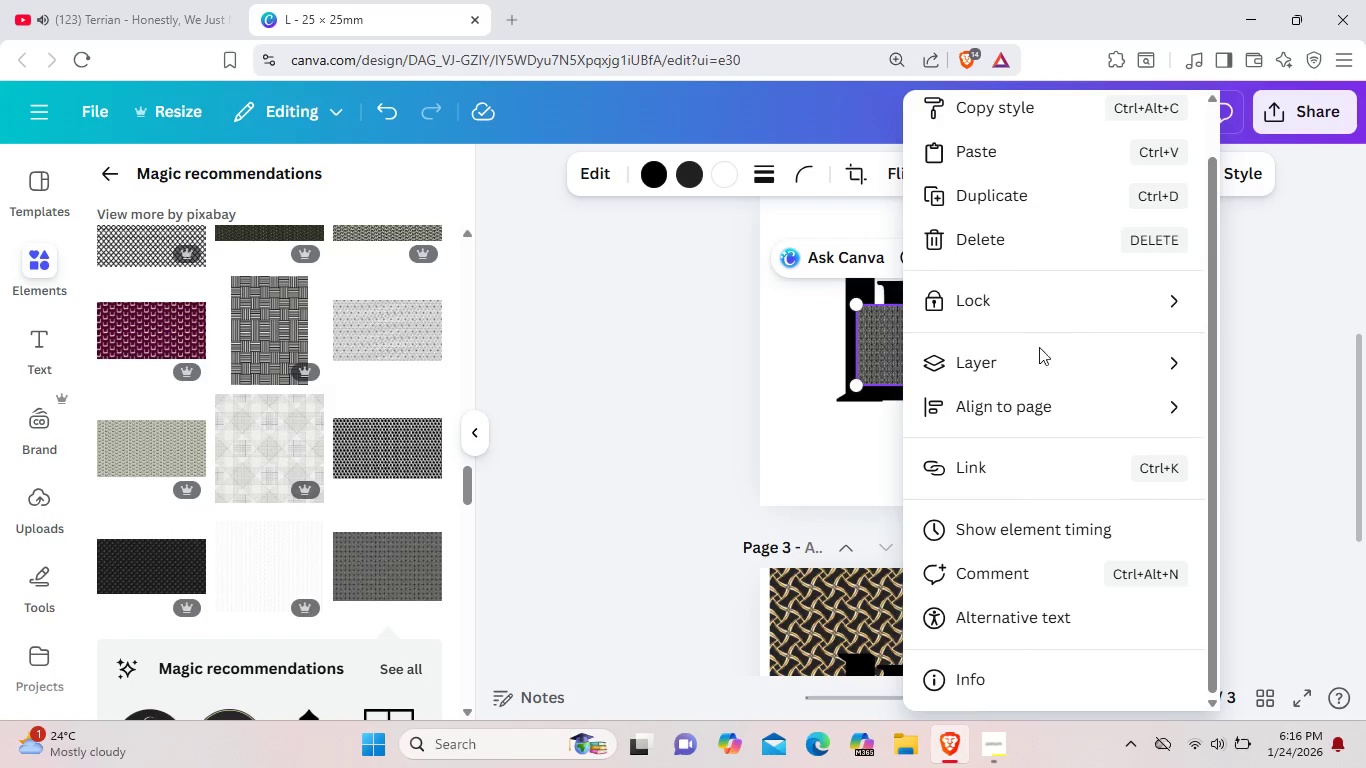 
scroll: coordinate [970, 381], scroll_direction: down, amount: 3.0
 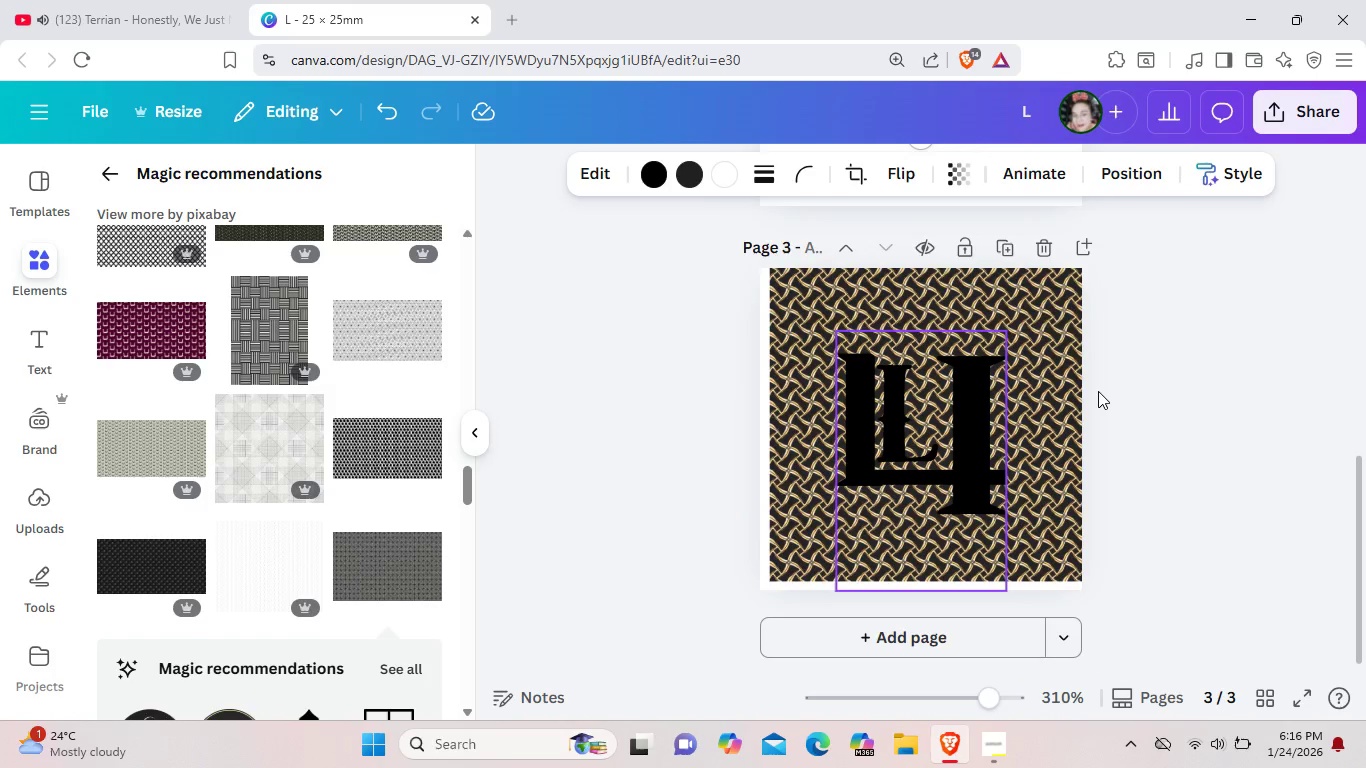 
scroll: coordinate [1098, 391], scroll_direction: up, amount: 5.0
 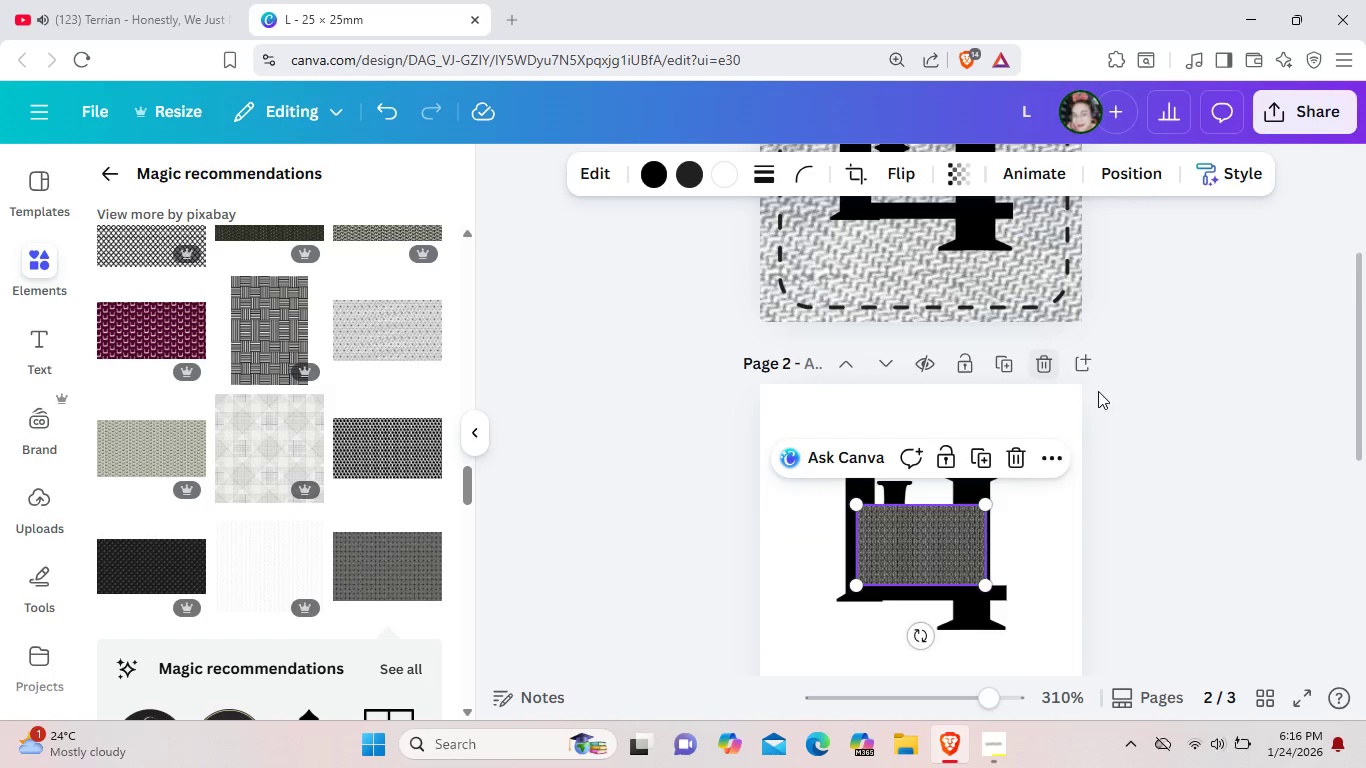 
scroll: coordinate [1039, 359], scroll_direction: down, amount: 3.0
 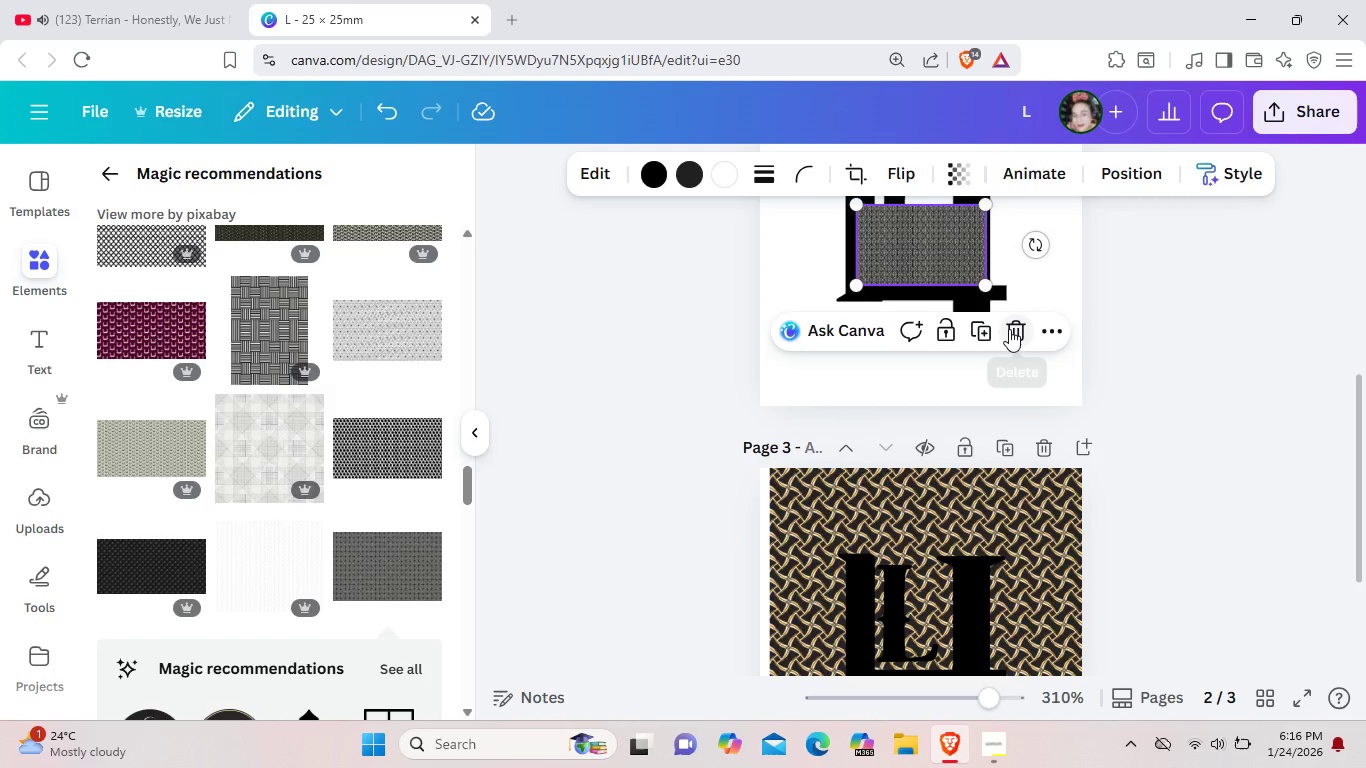 
left_click([1009, 329])
 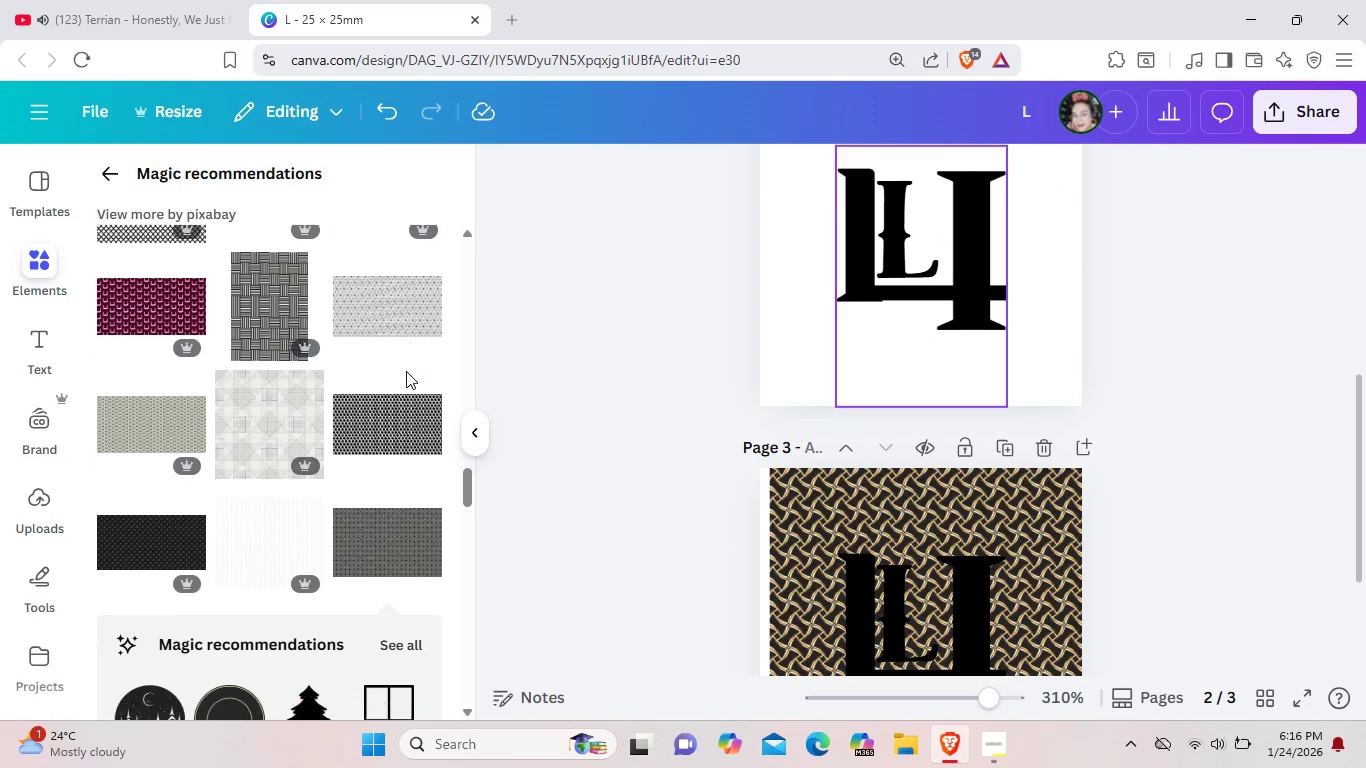 
scroll: coordinate [321, 385], scroll_direction: down, amount: 11.0
 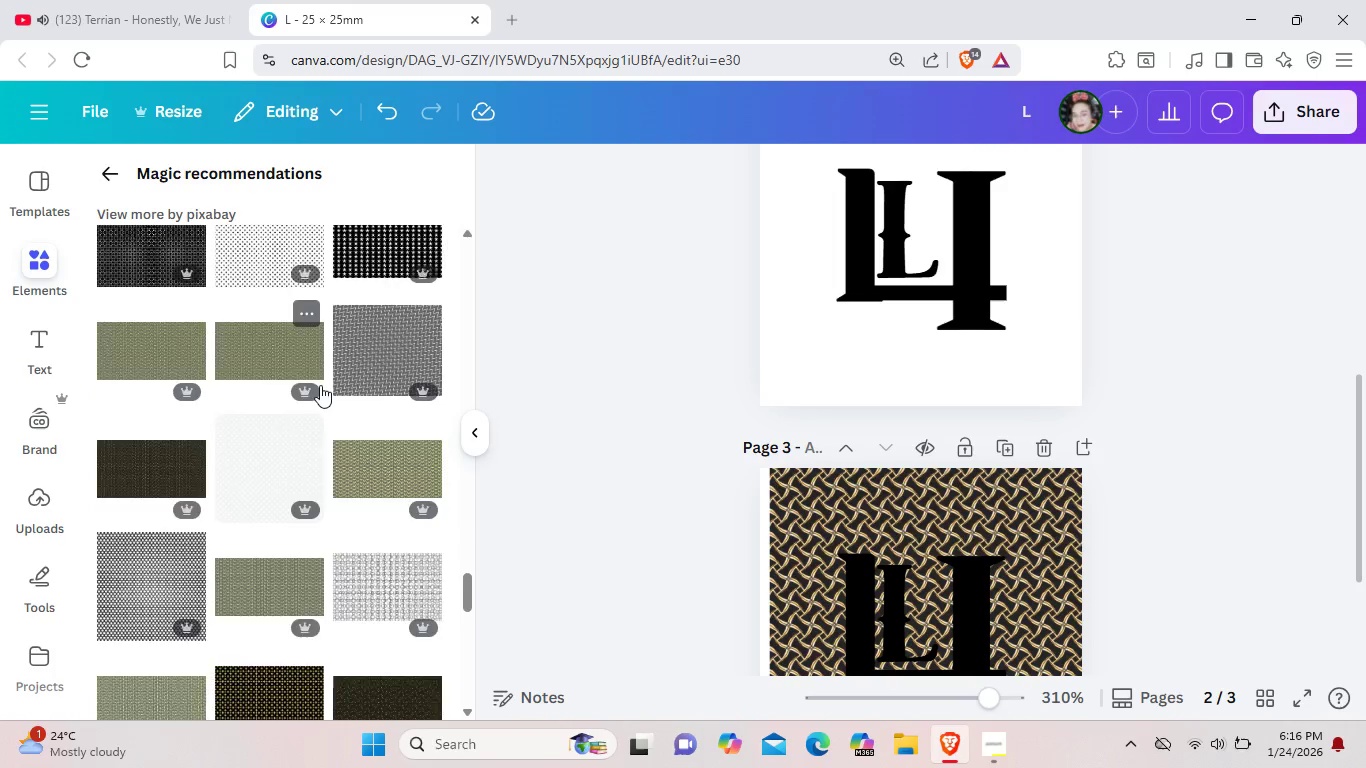 
scroll: coordinate [320, 385], scroll_direction: down, amount: 2.0
 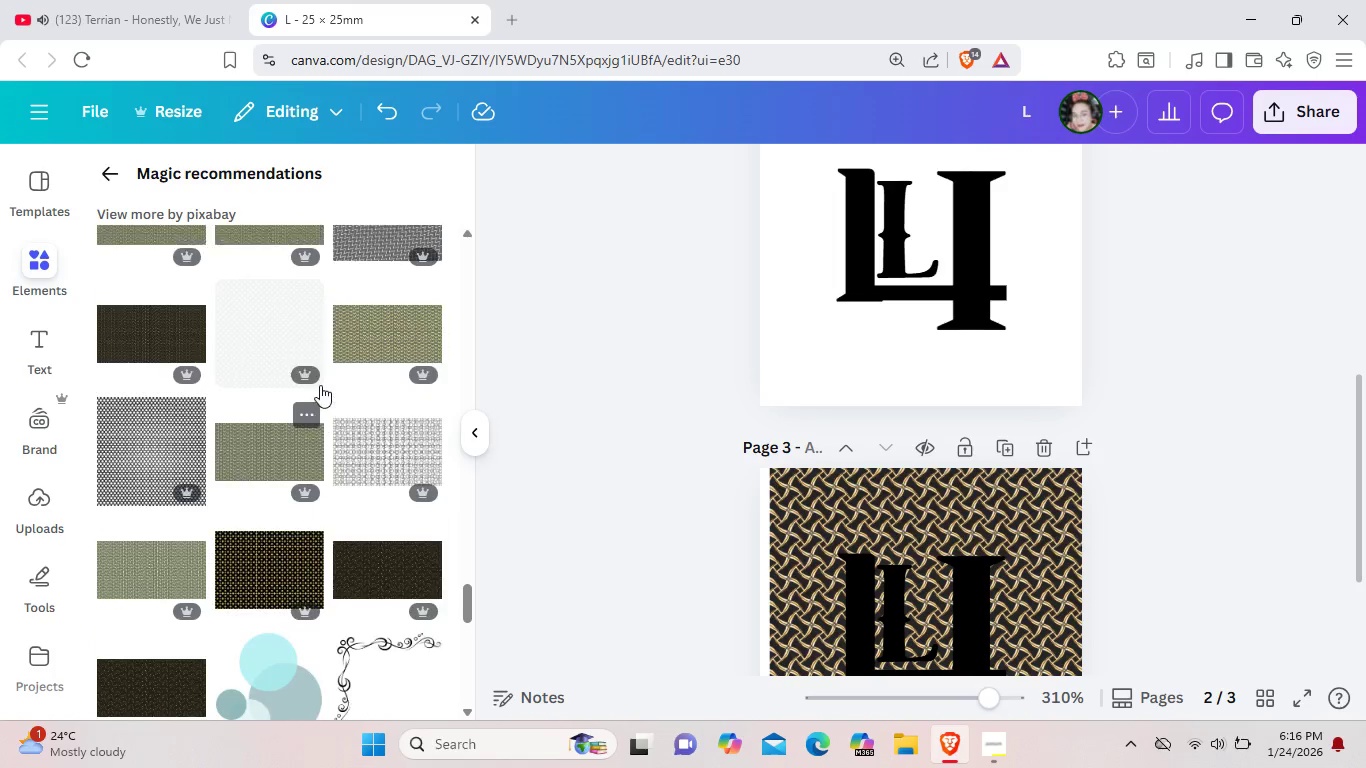 
scroll: coordinate [234, 390], scroll_direction: up, amount: 3.0
 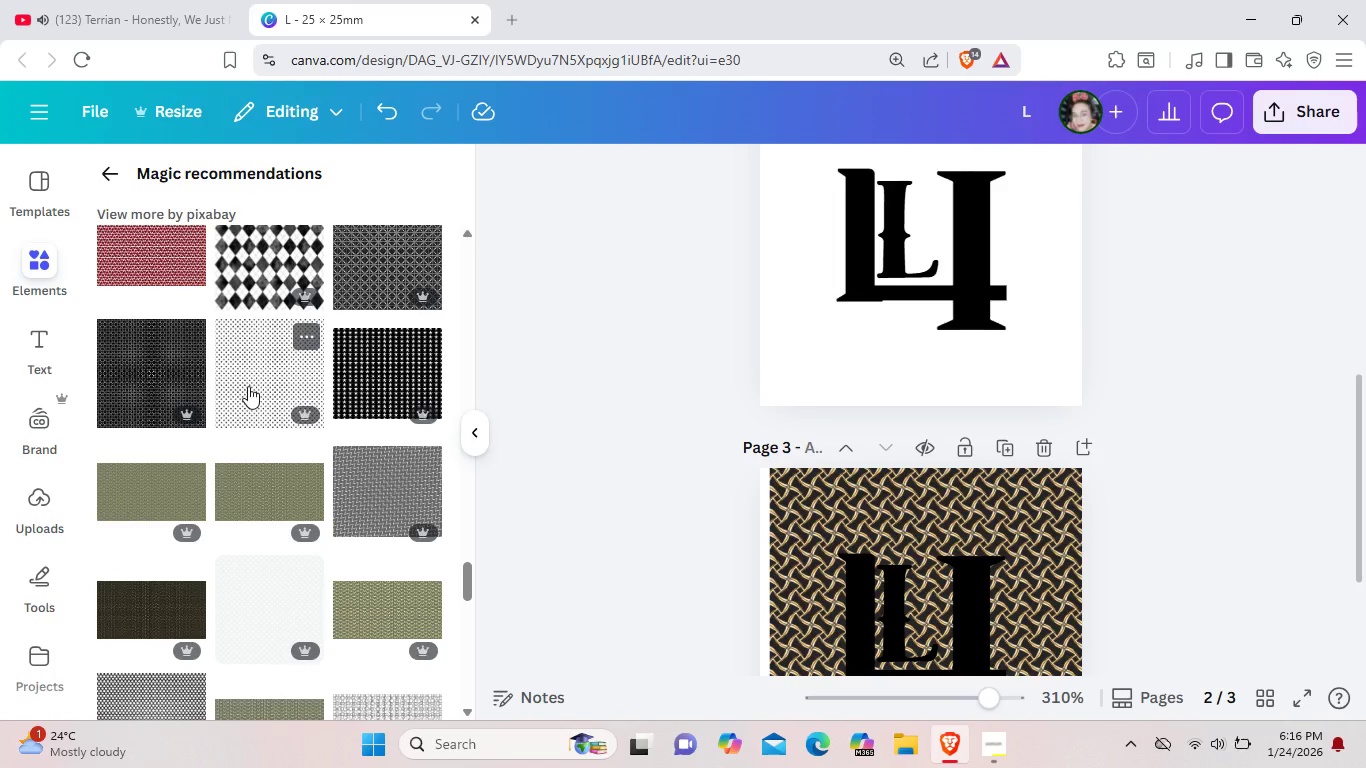 
left_click([140, 379])
 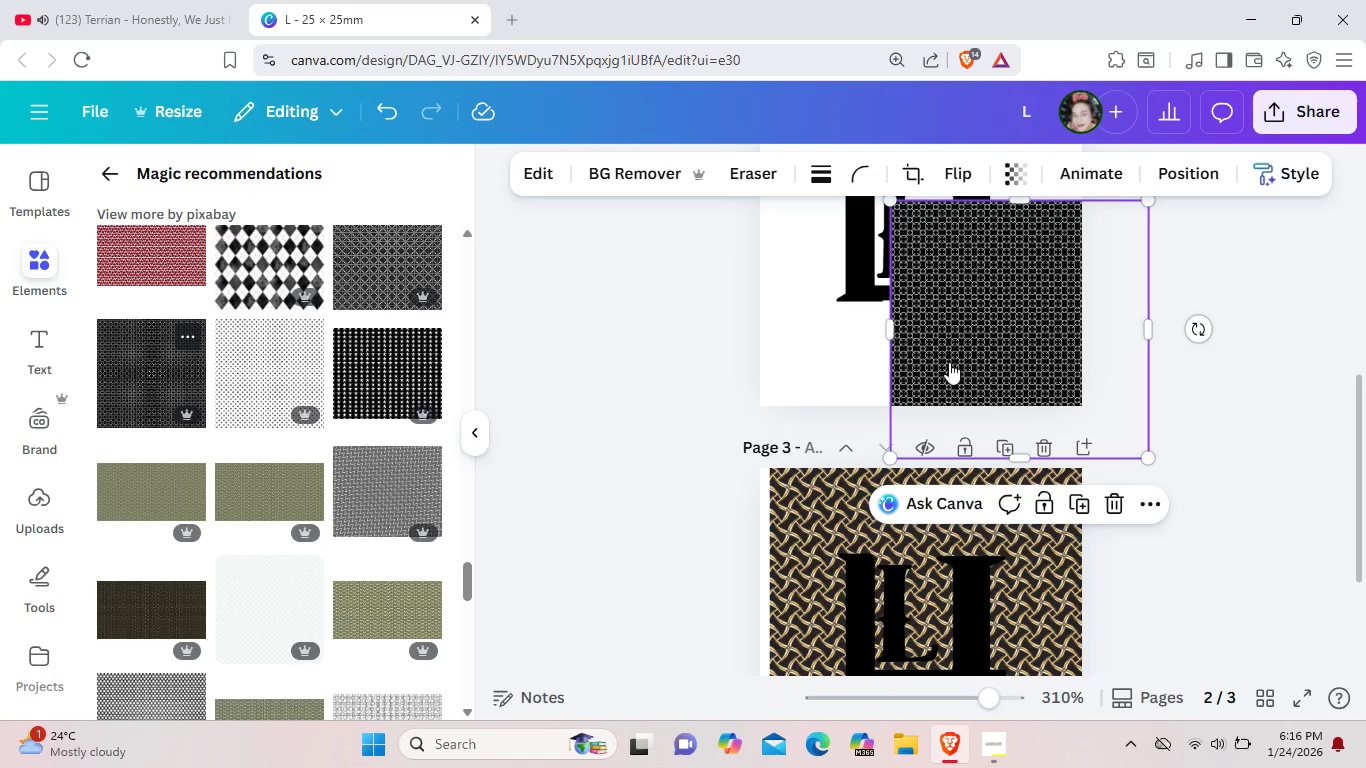 
scroll: coordinate [1198, 398], scroll_direction: up, amount: 5.0
 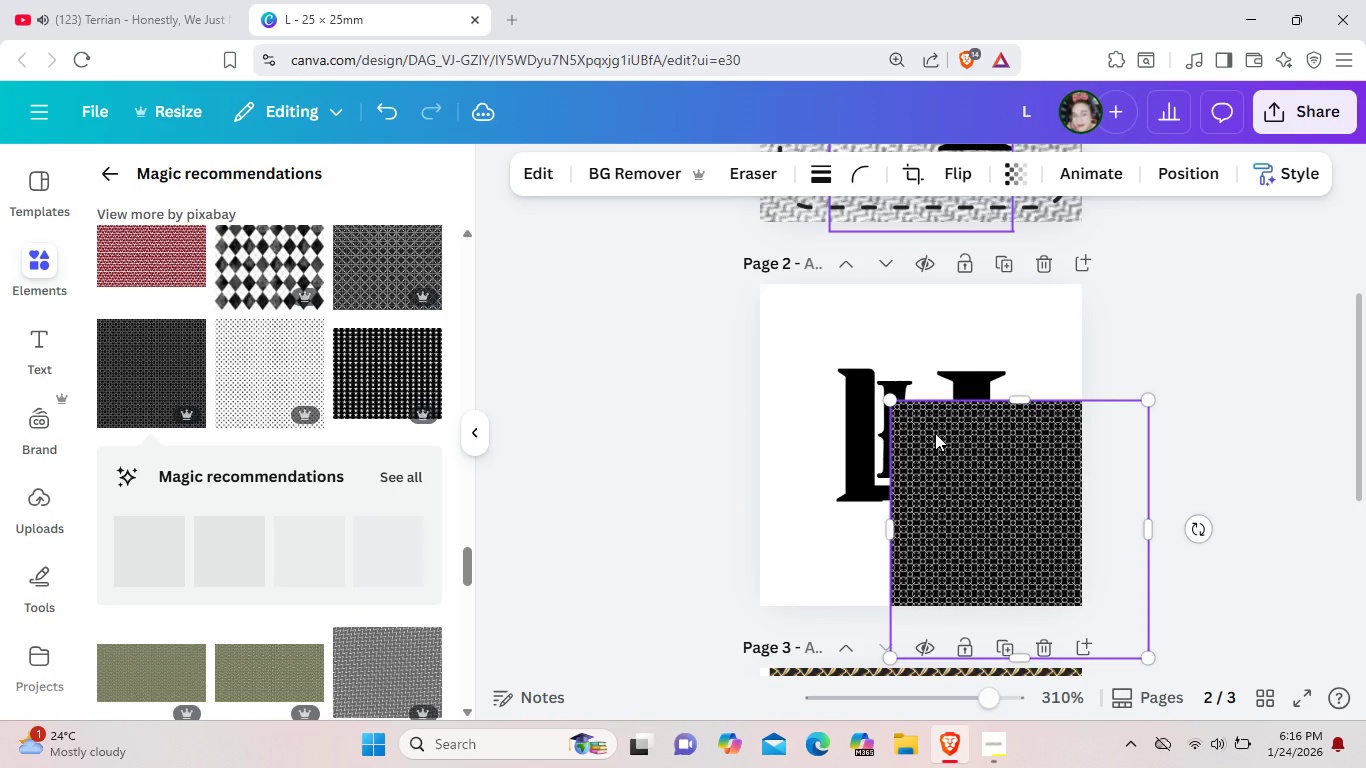 
left_click_drag(start_coordinate=[892, 401], to_coordinate=[793, 339])
 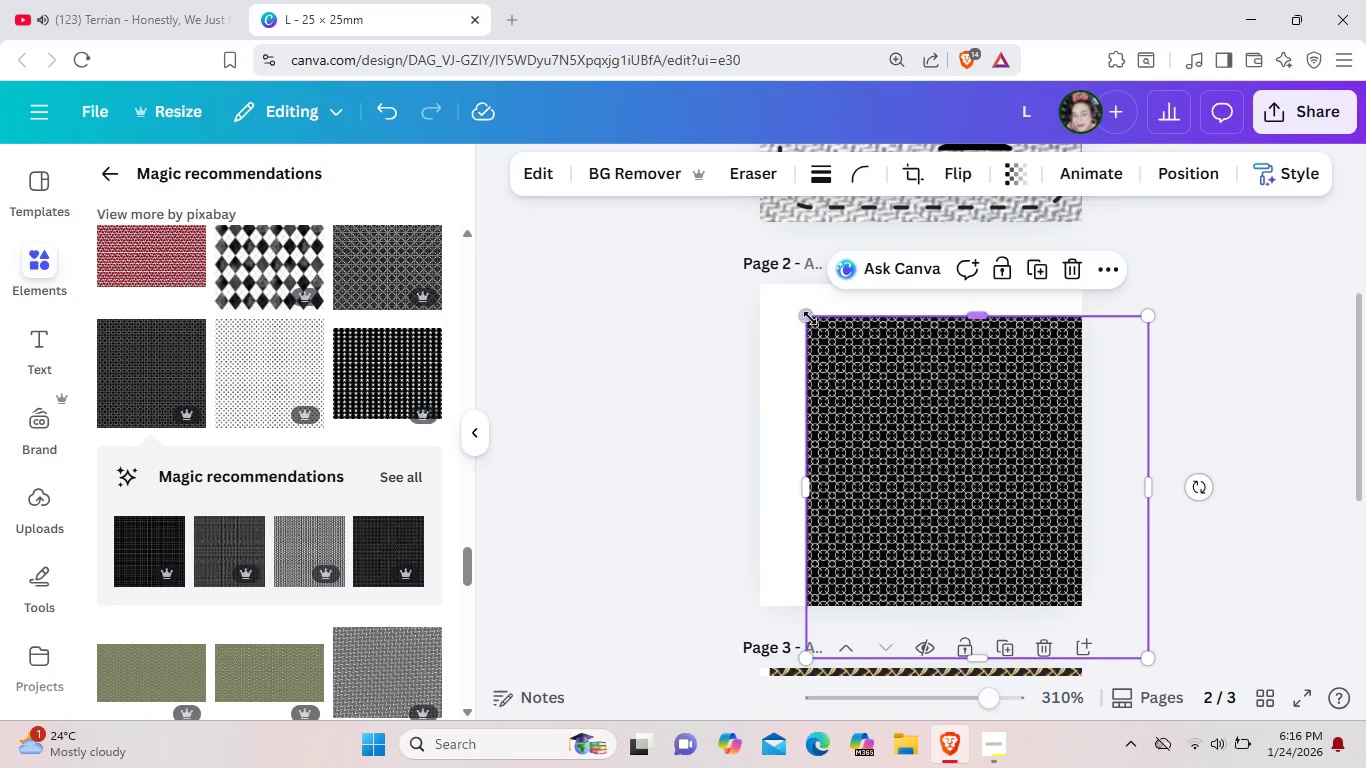 
left_click_drag(start_coordinate=[810, 318], to_coordinate=[766, 283])
 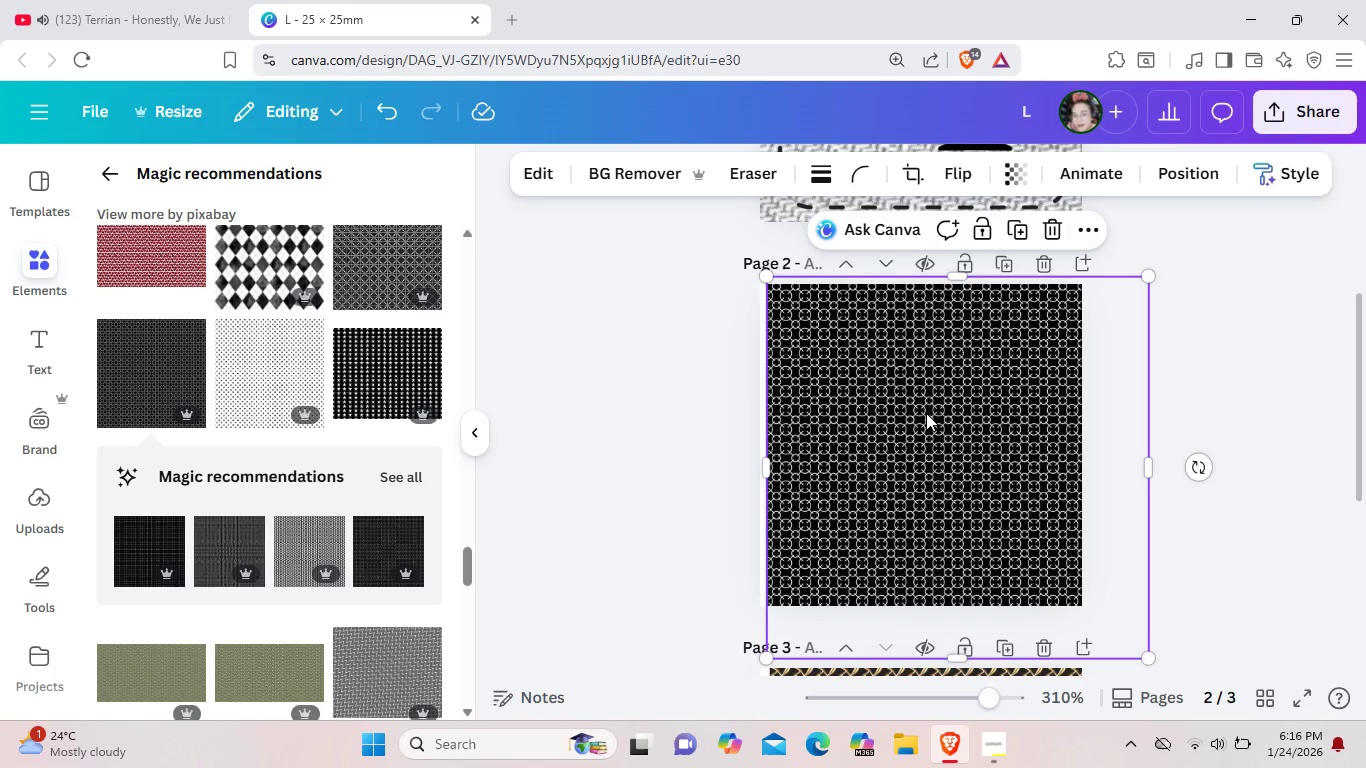 
right_click([926, 413])
 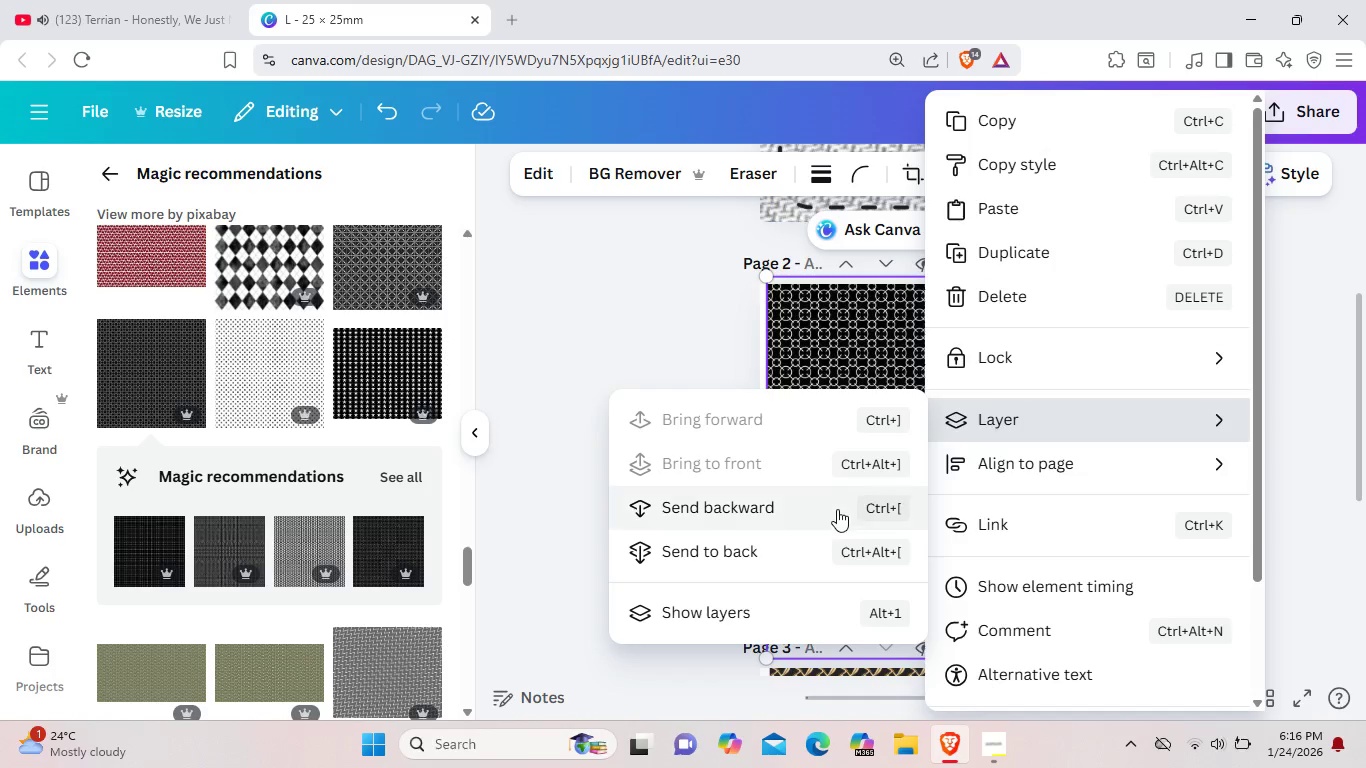 
left_click([837, 509])
 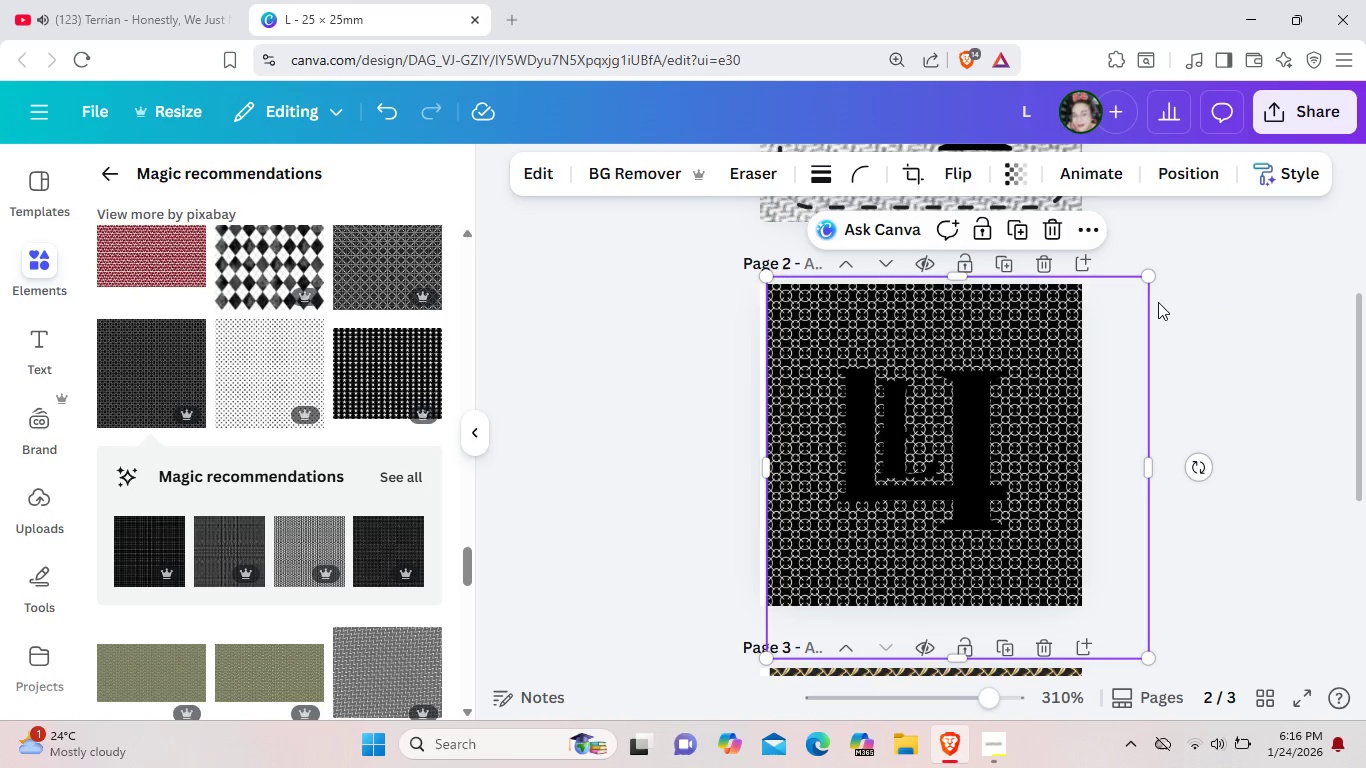 
left_click_drag(start_coordinate=[1253, 322], to_coordinate=[1274, 344])
 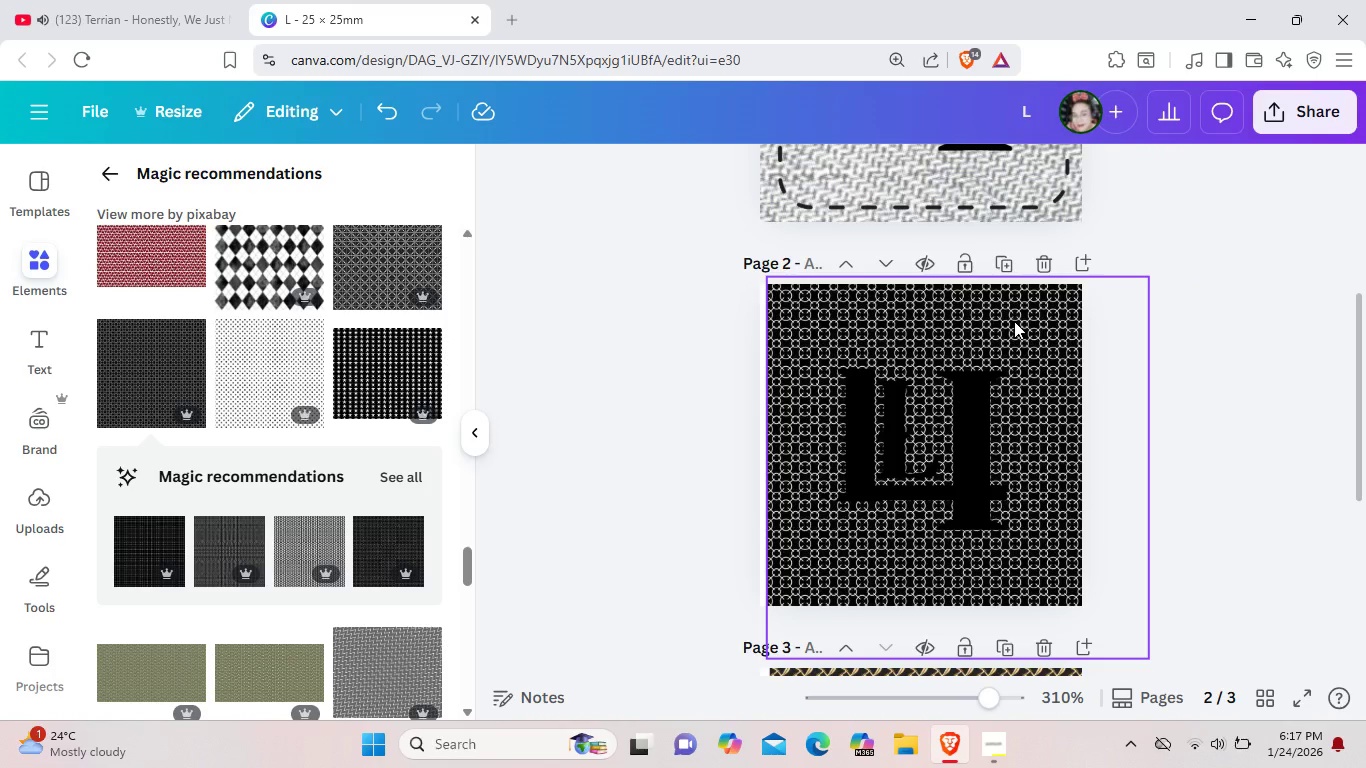 
left_click([1014, 321])
 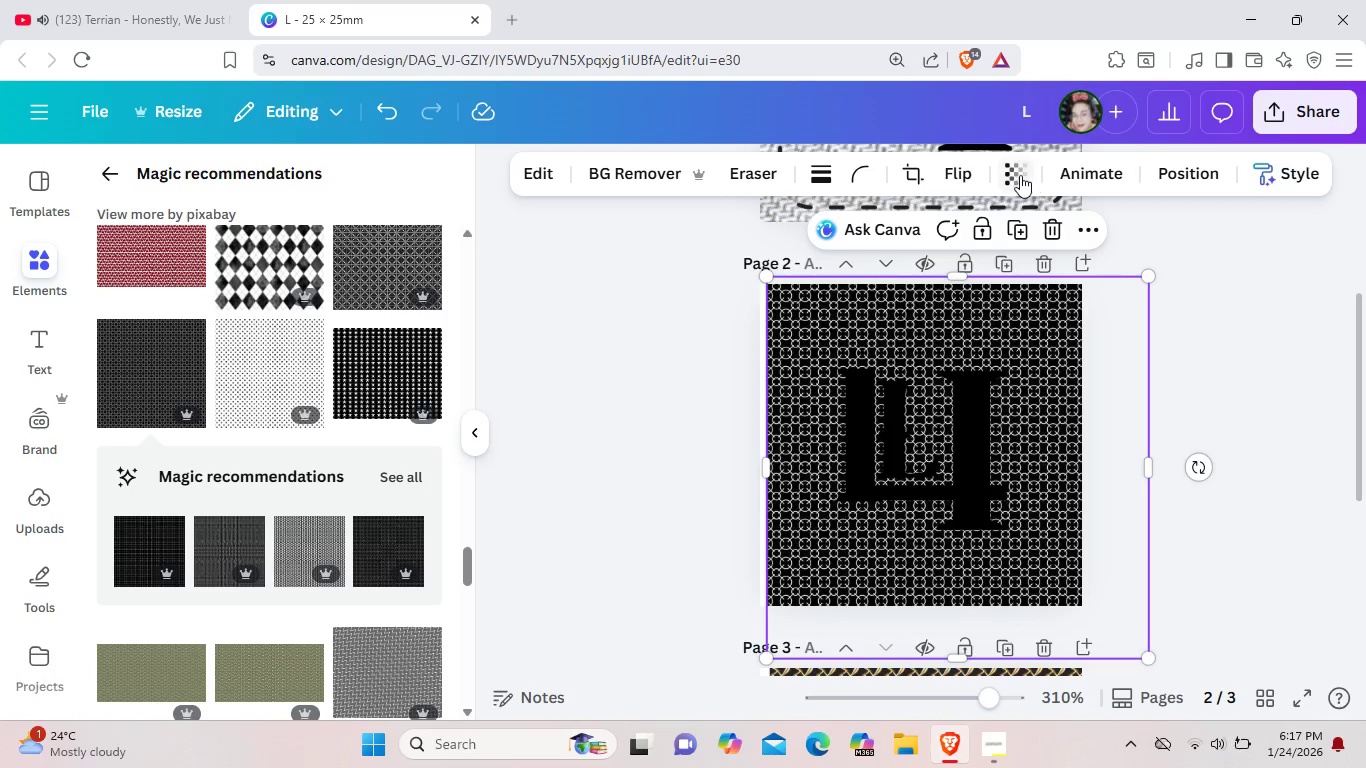 
left_click([1020, 175])
 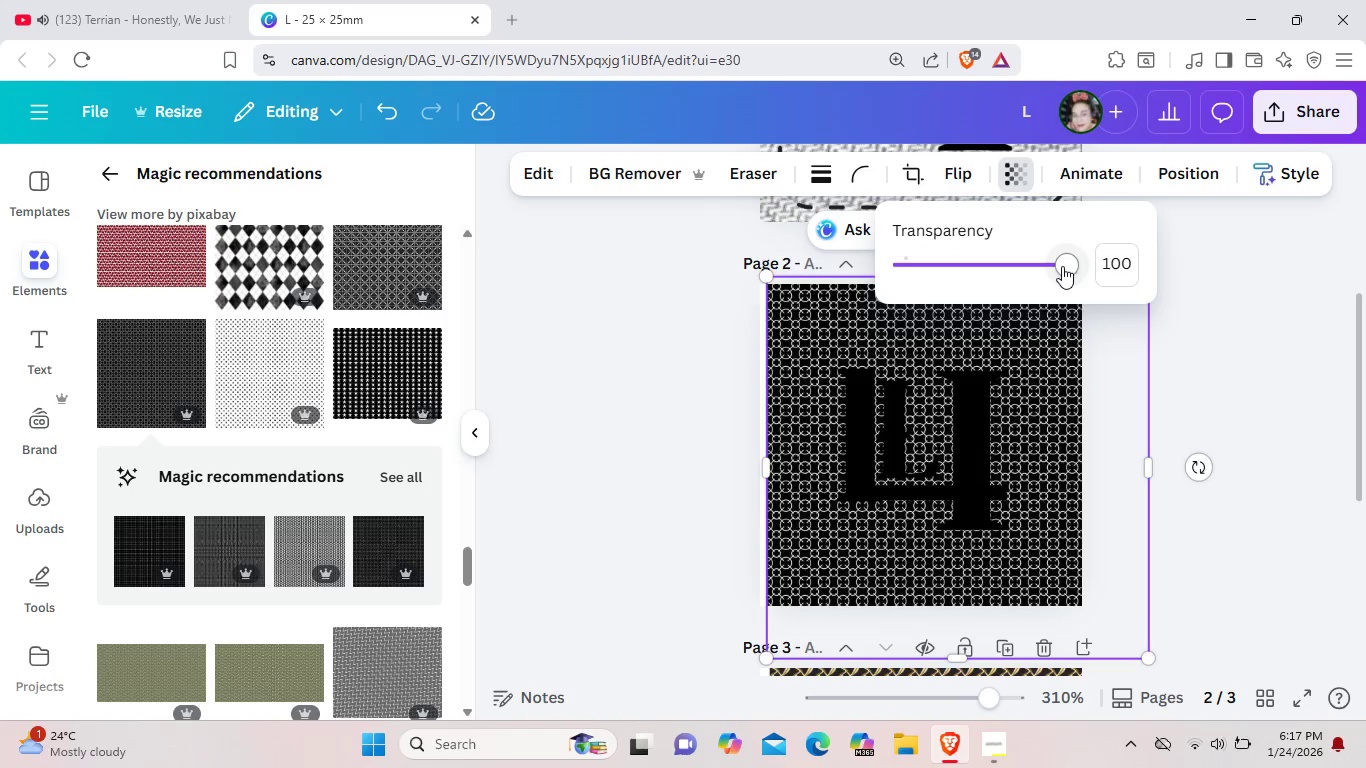 
left_click_drag(start_coordinate=[1062, 266], to_coordinate=[1044, 268])
 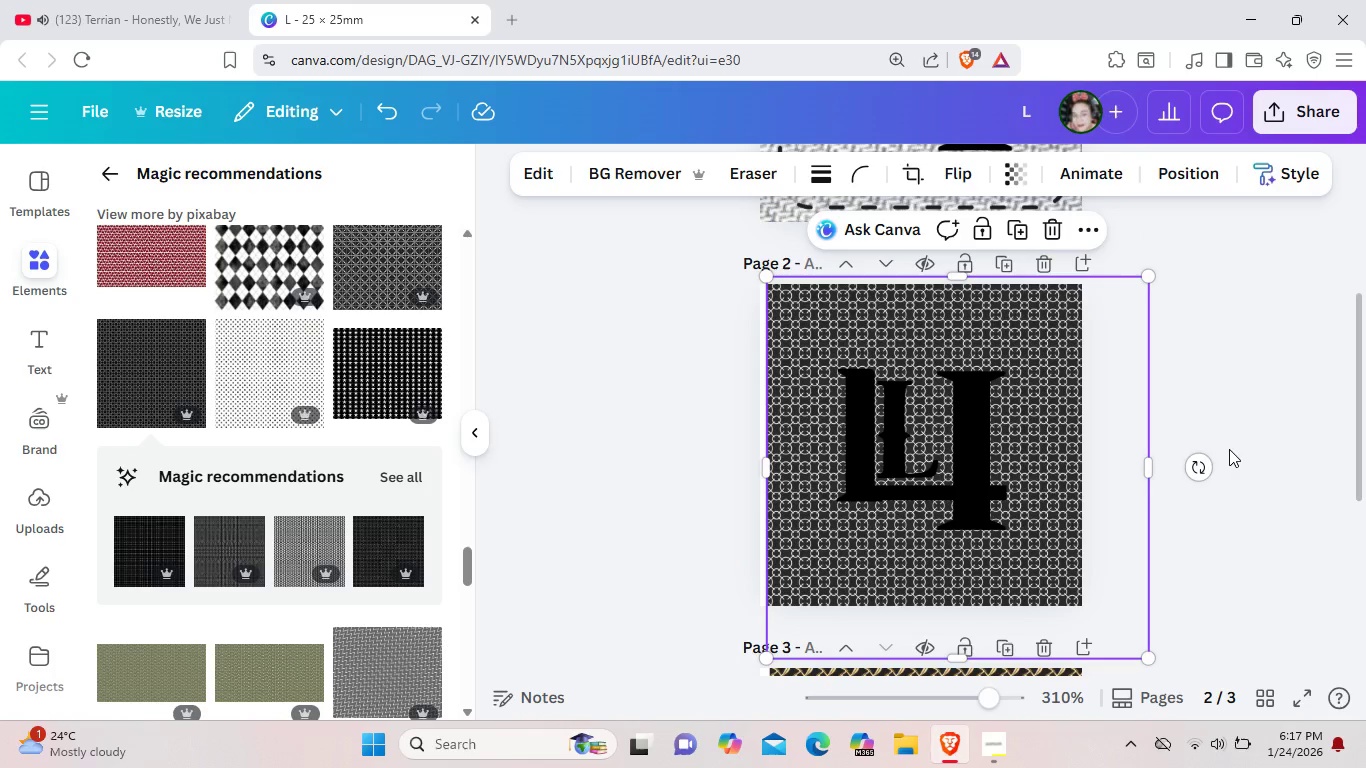 
left_click([1228, 448])
 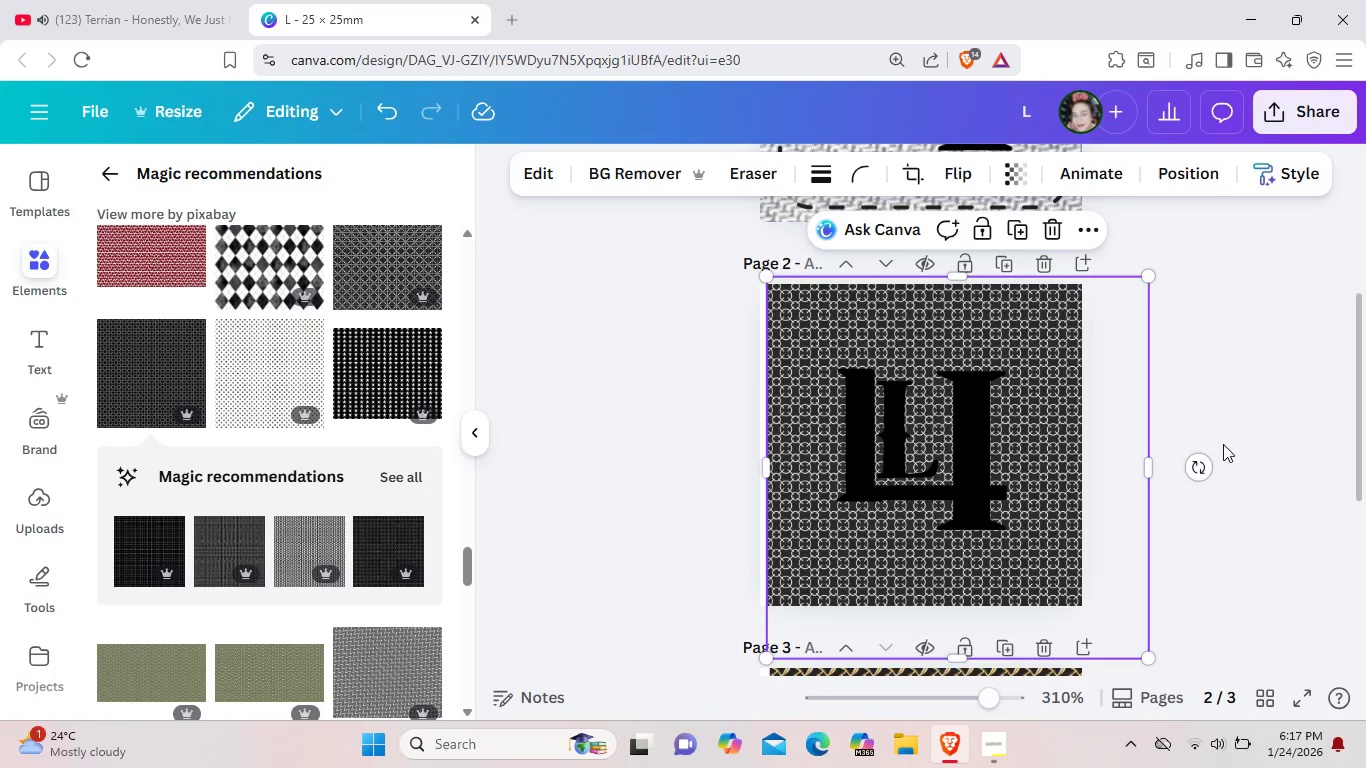 
left_click([1248, 346])
 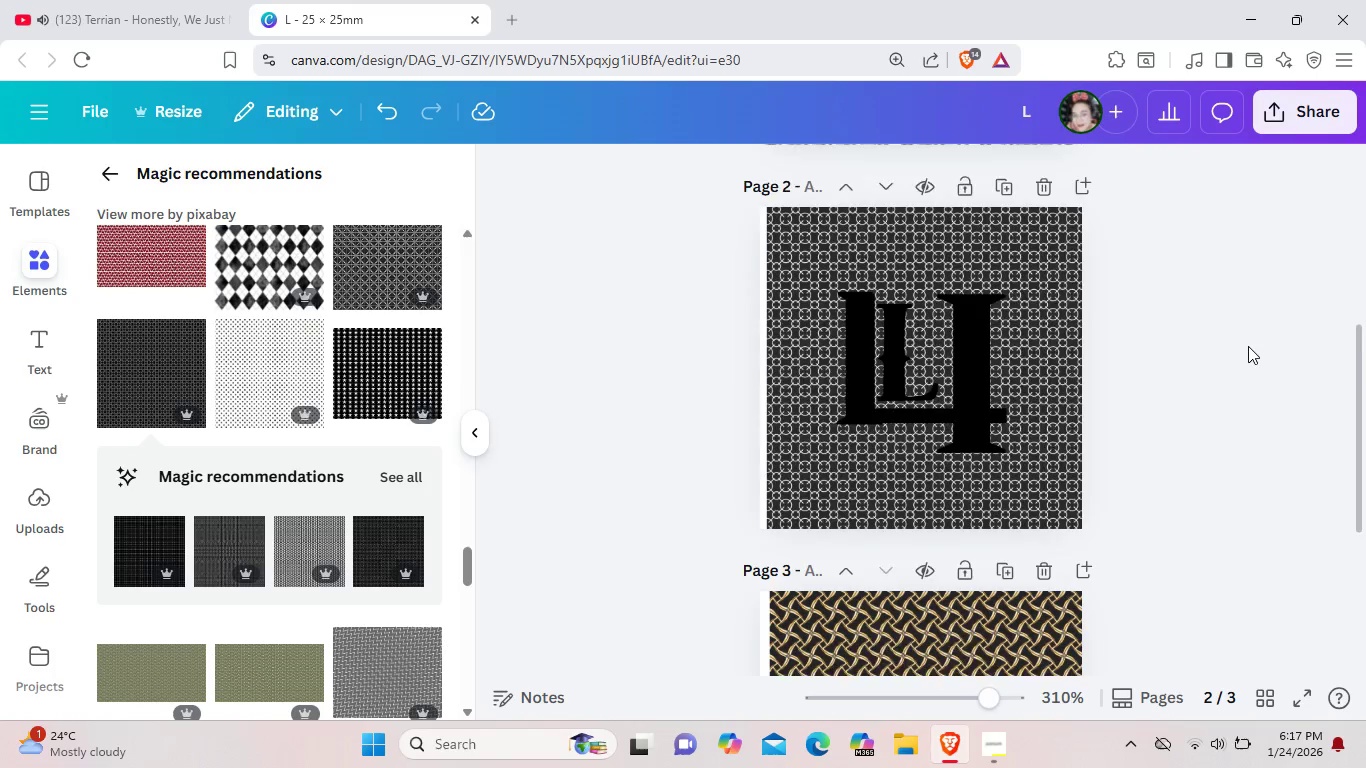 
scroll: coordinate [1248, 346], scroll_direction: down, amount: 3.0
 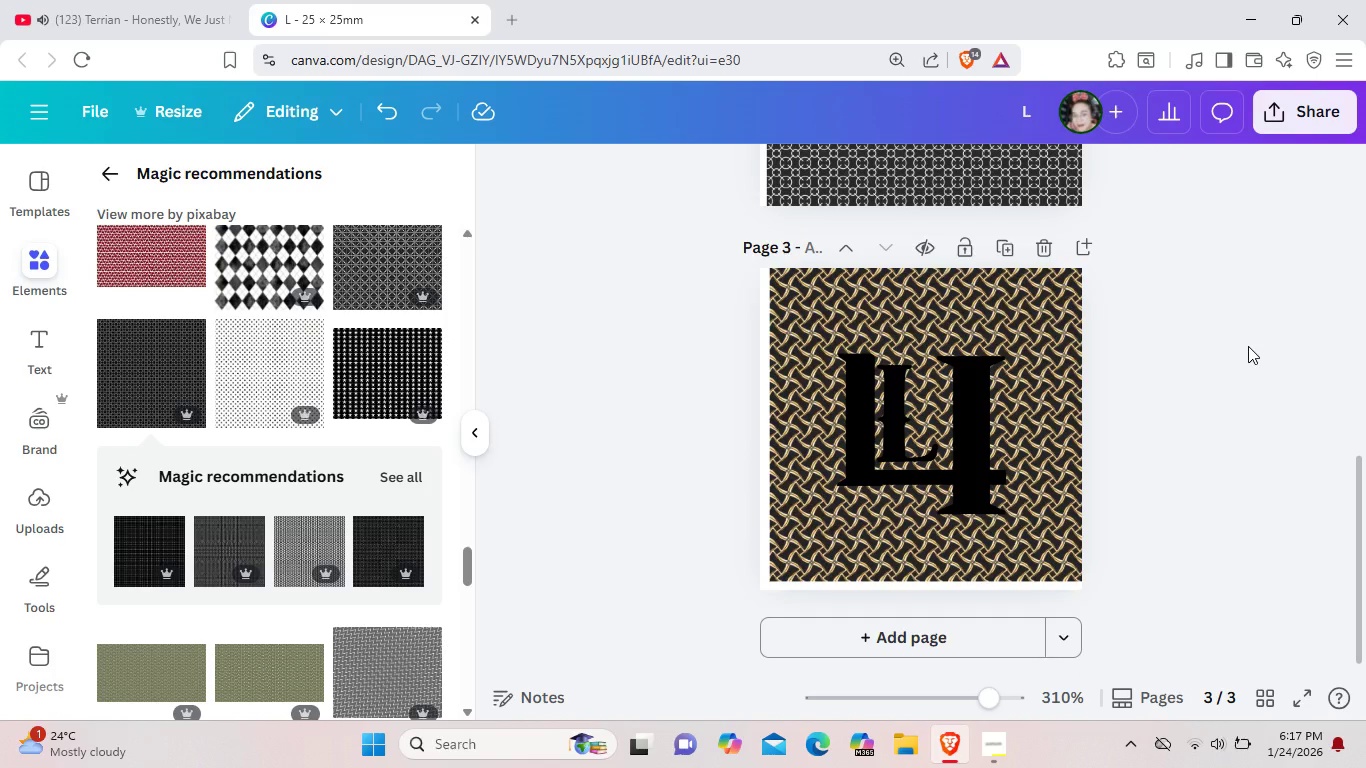 
scroll: coordinate [1248, 346], scroll_direction: up, amount: 7.0
 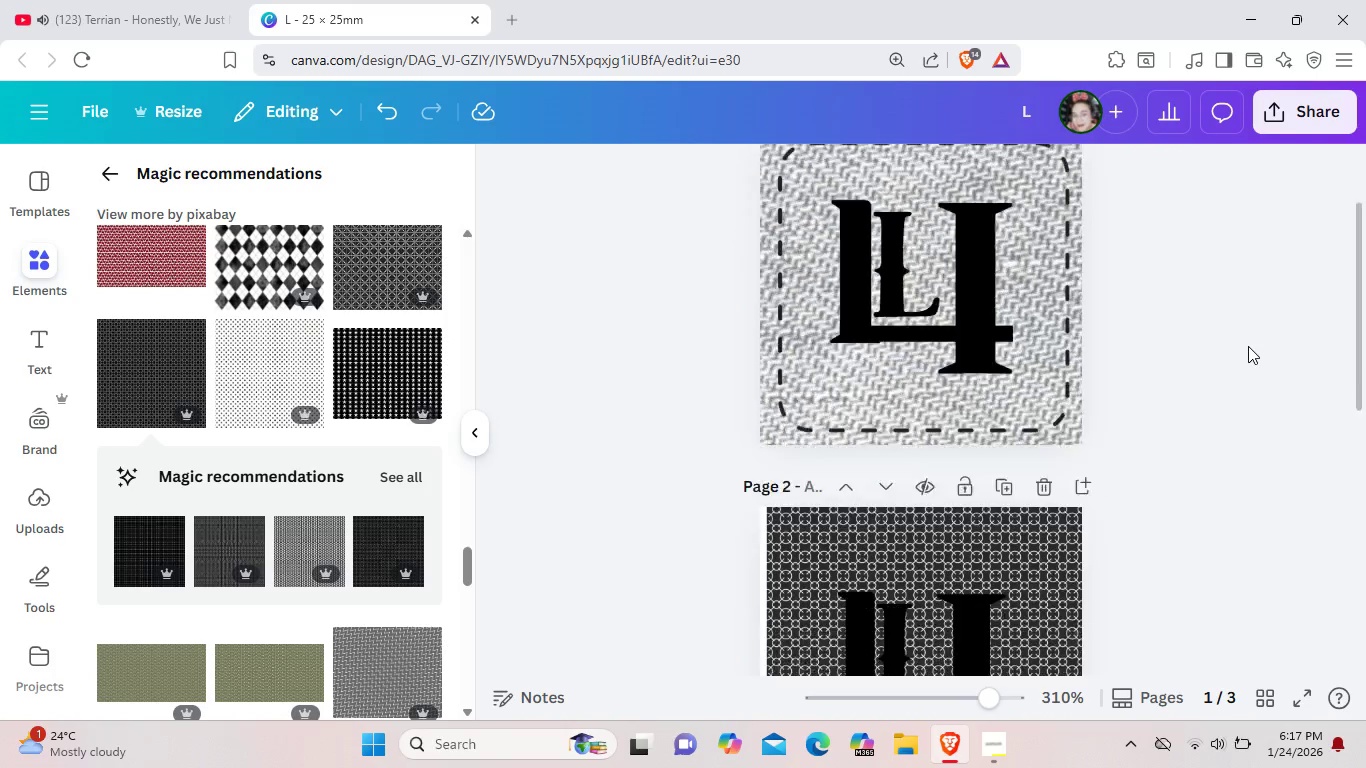 
scroll: coordinate [1248, 346], scroll_direction: down, amount: 3.0
 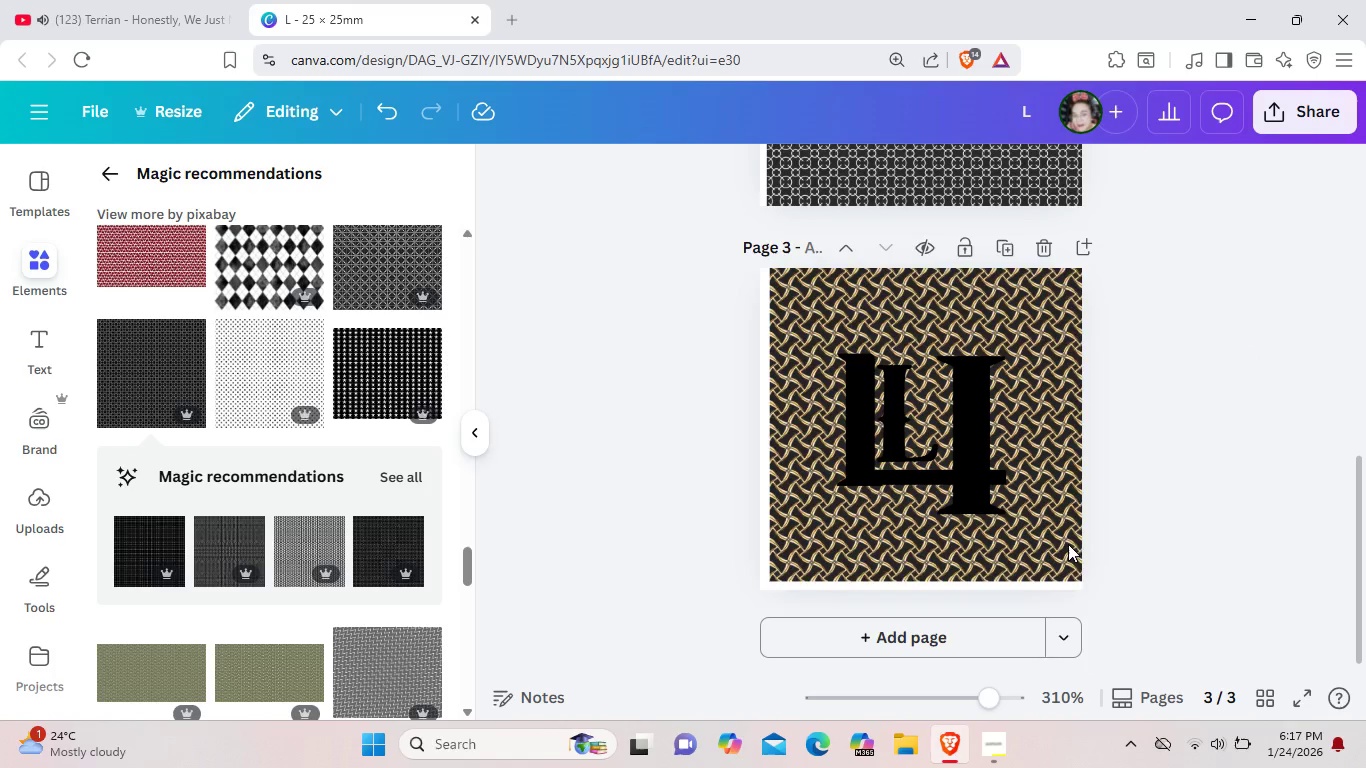 
left_click([991, 743])